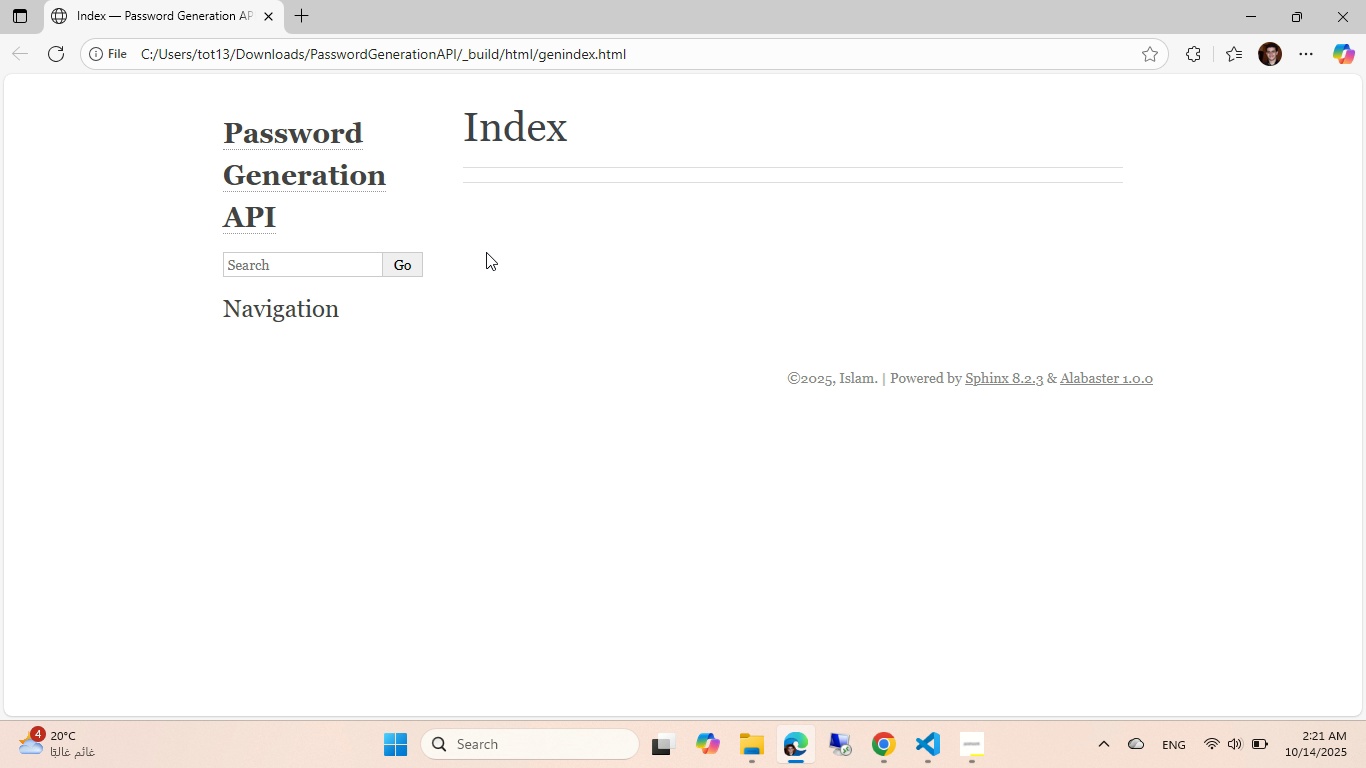 
key(Control+ControlLeft)
 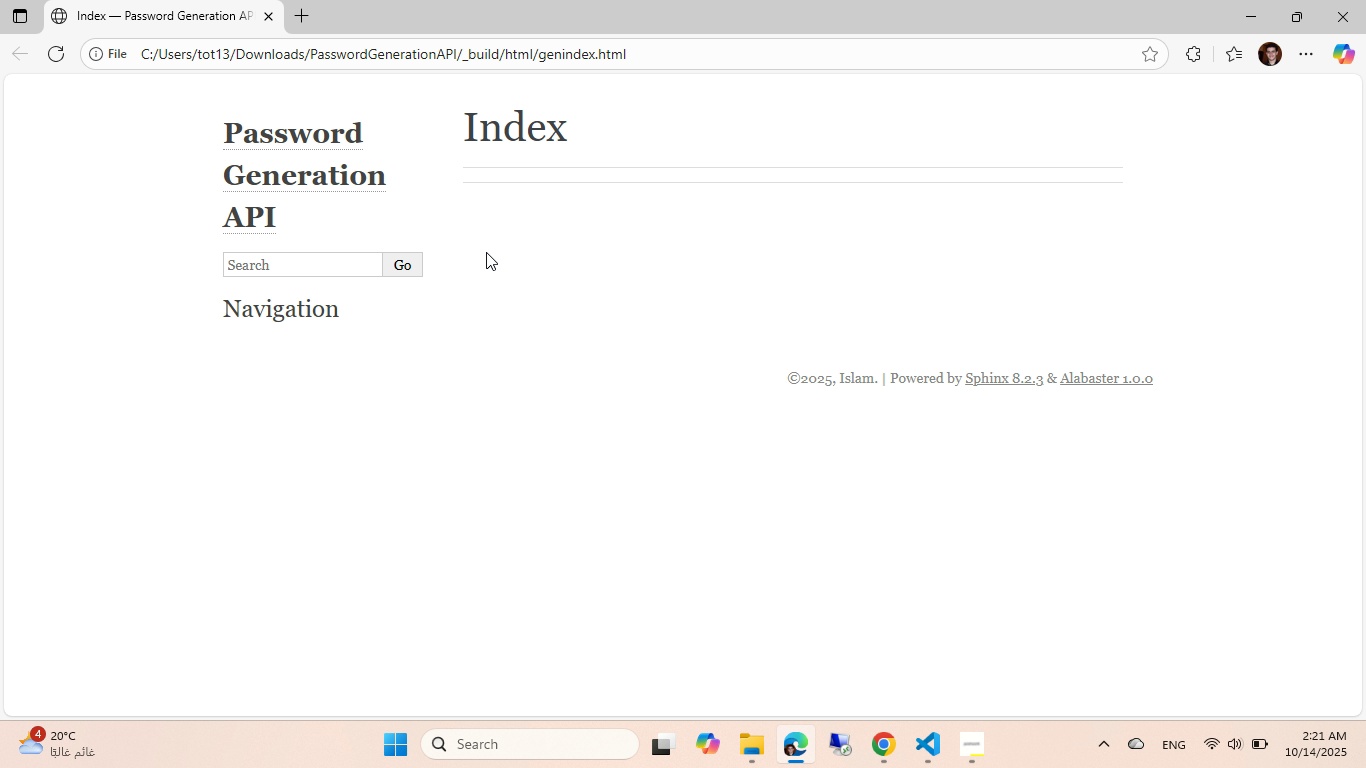 
key(Control+W)
 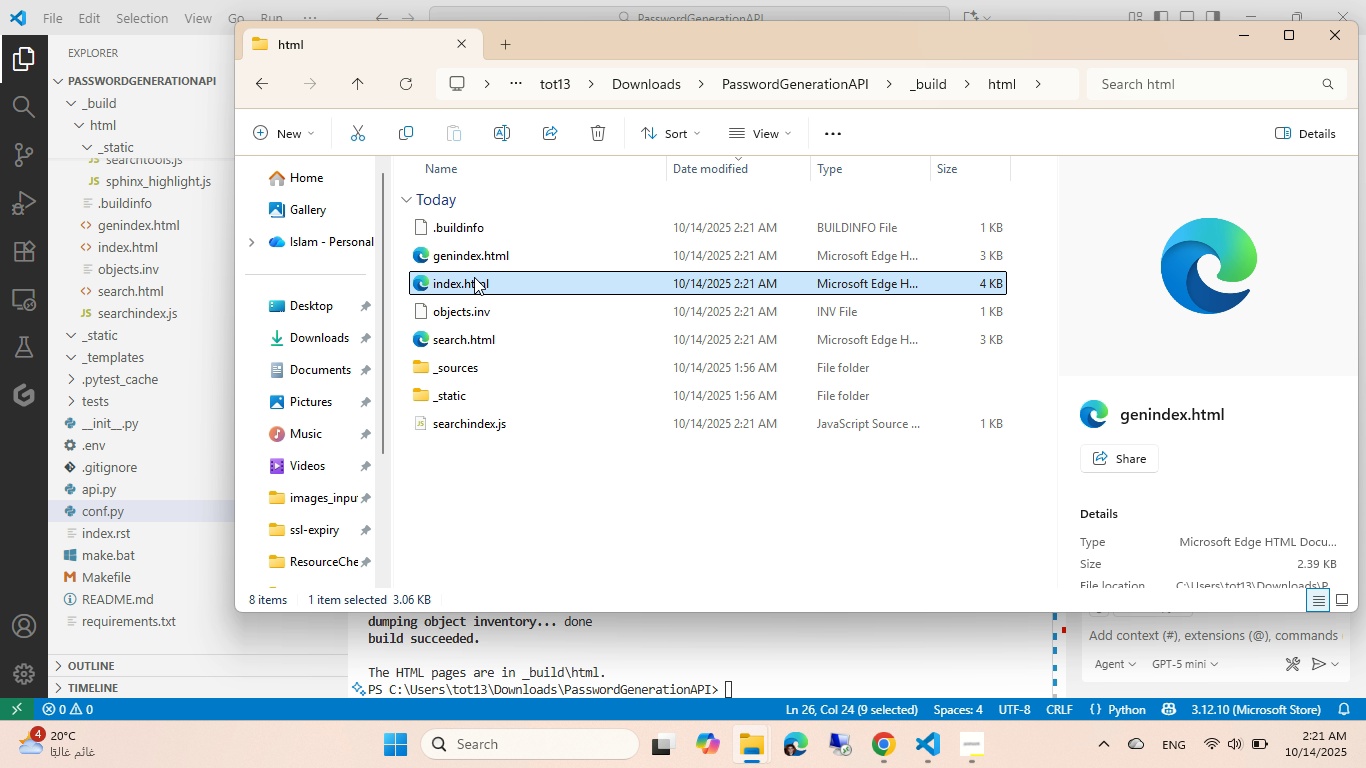 
double_click([474, 277])
 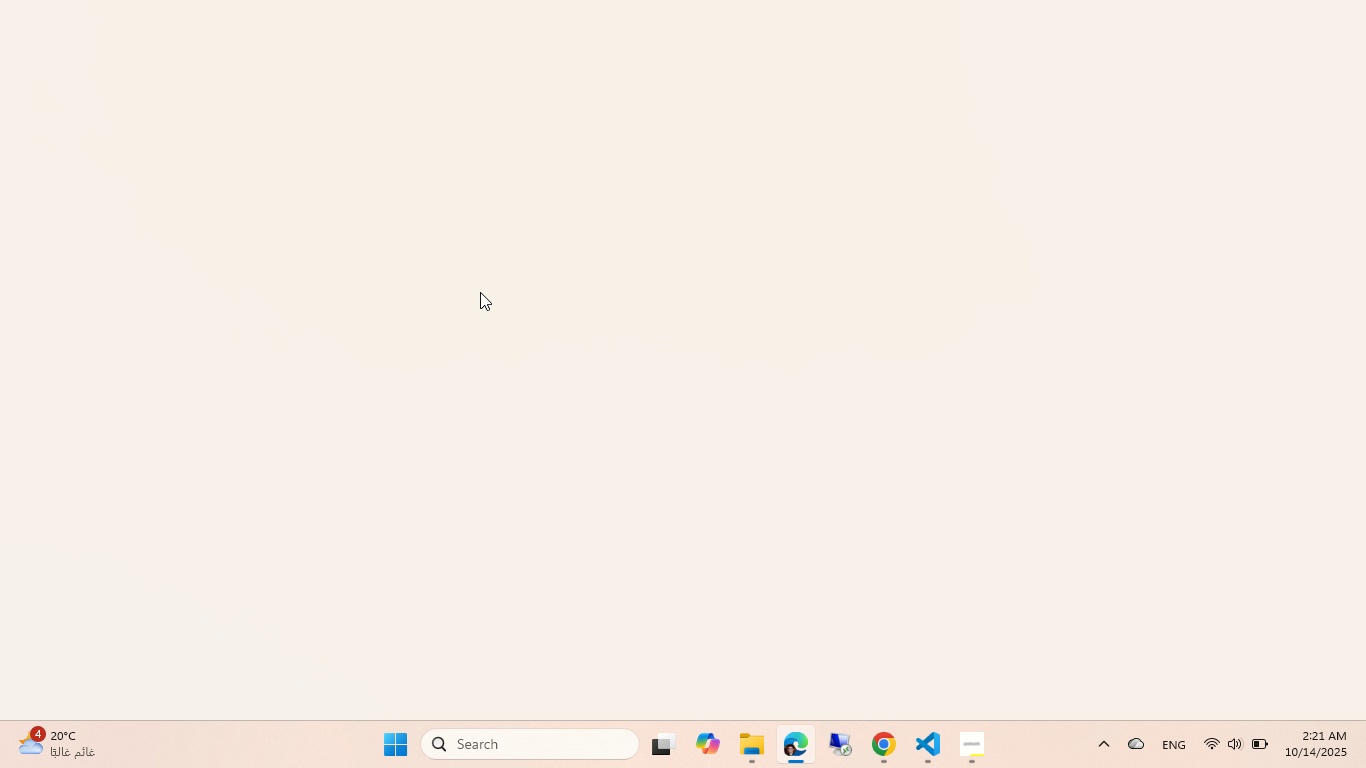 
hold_key(key=ControlLeft, duration=0.6)
 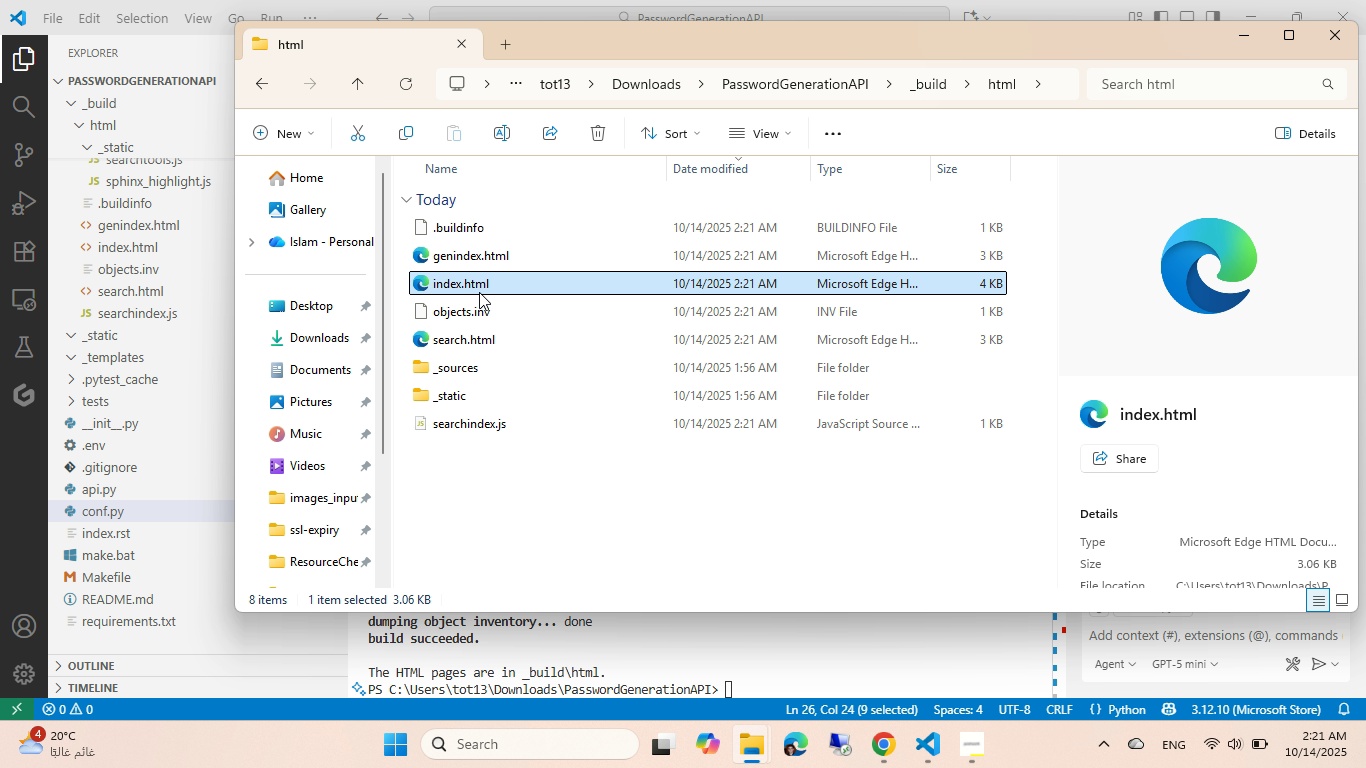 
key(W)
 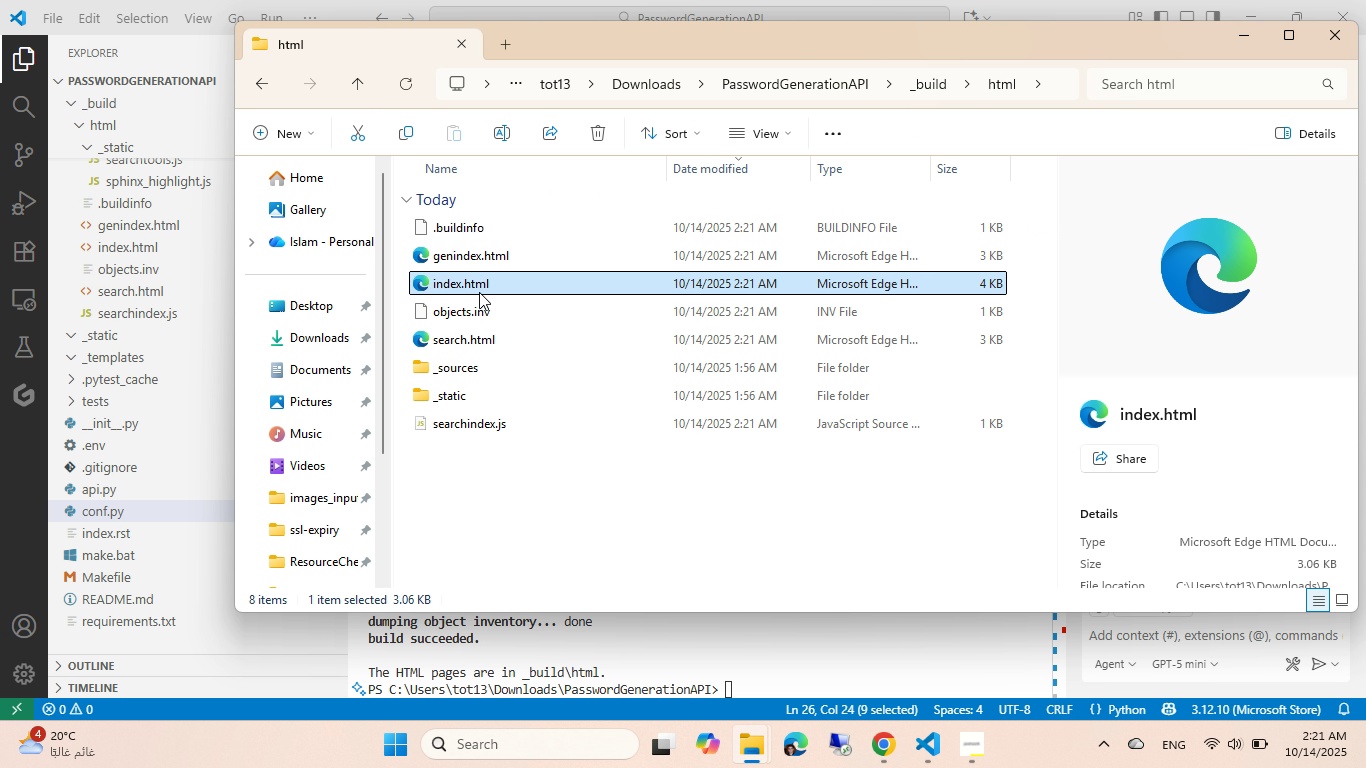 
key(Control+ControlLeft)
 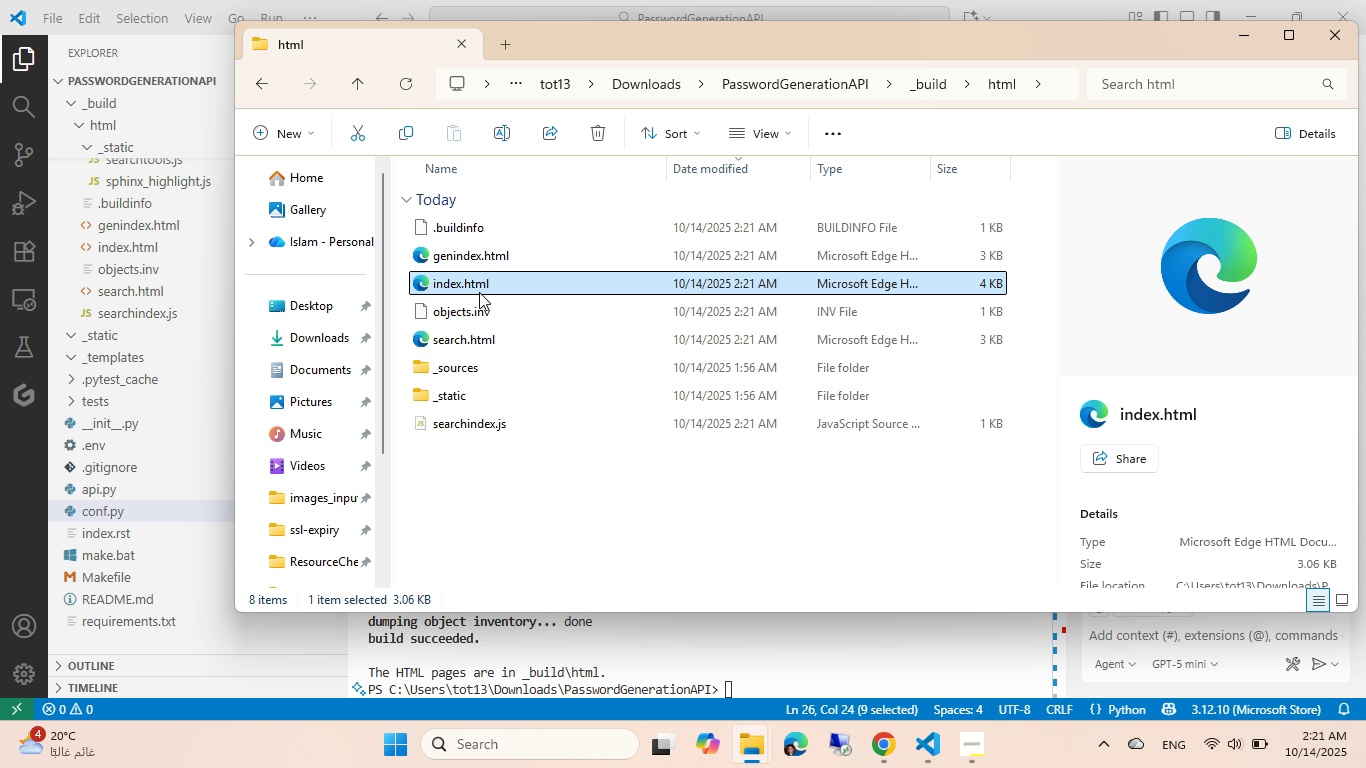 
key(Alt+AltLeft)
 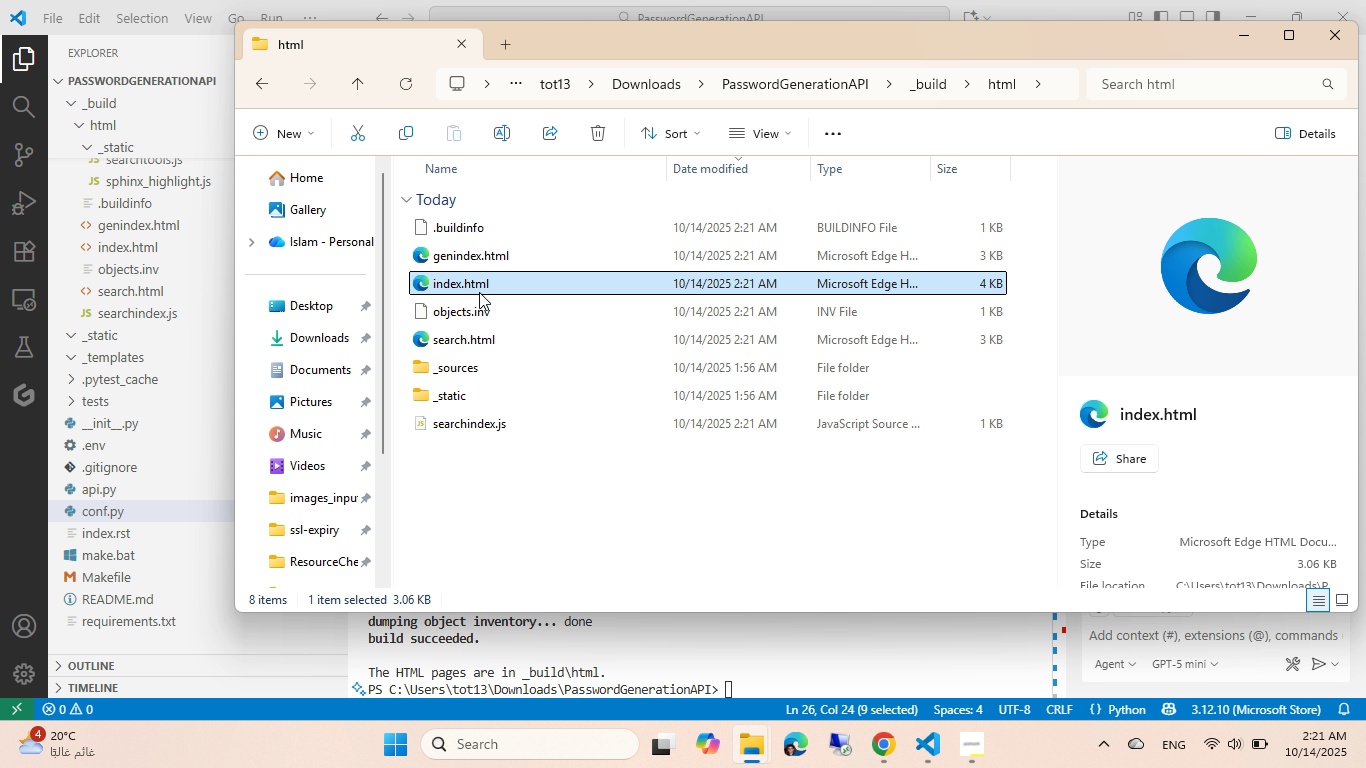 
key(Alt+Tab)
 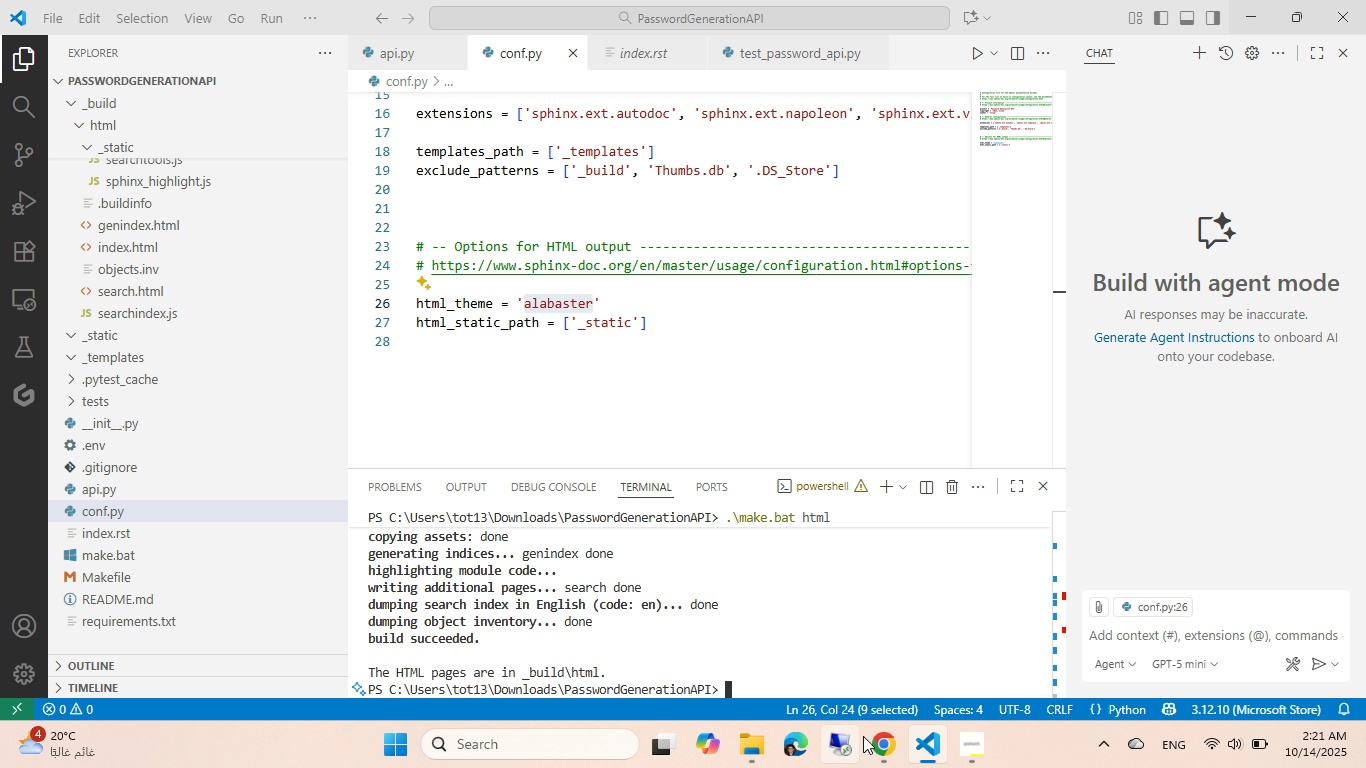 
left_click([874, 733])
 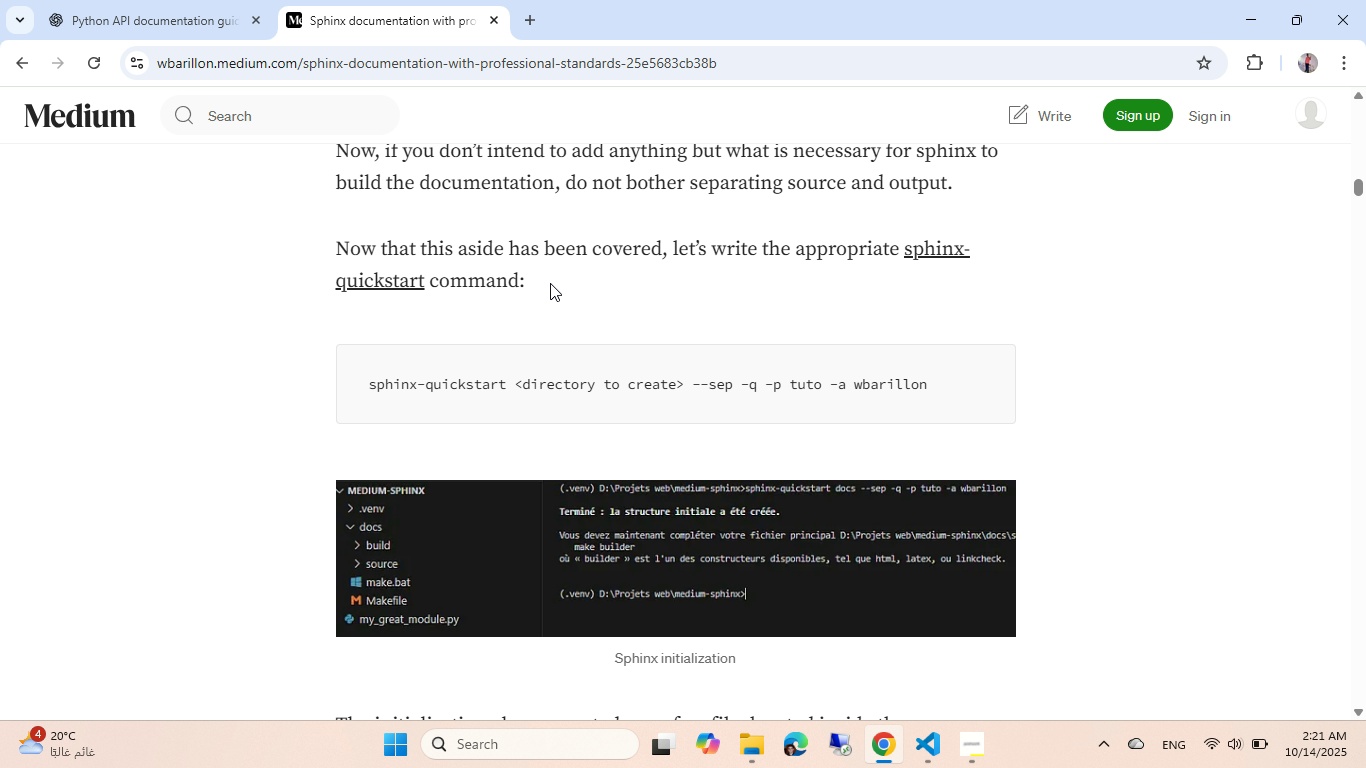 
scroll: coordinate [550, 283], scroll_direction: up, amount: 8.0
 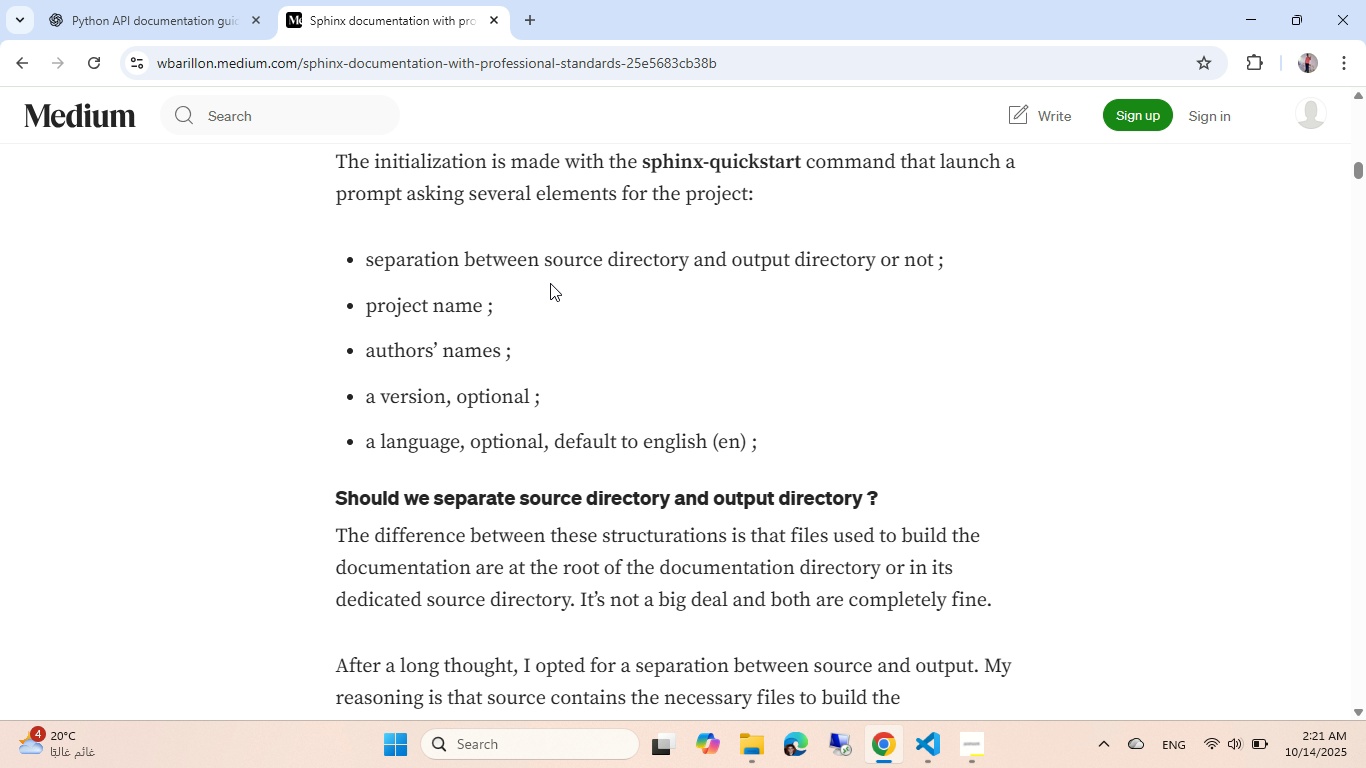 
scroll: coordinate [533, 276], scroll_direction: down, amount: 40.0
 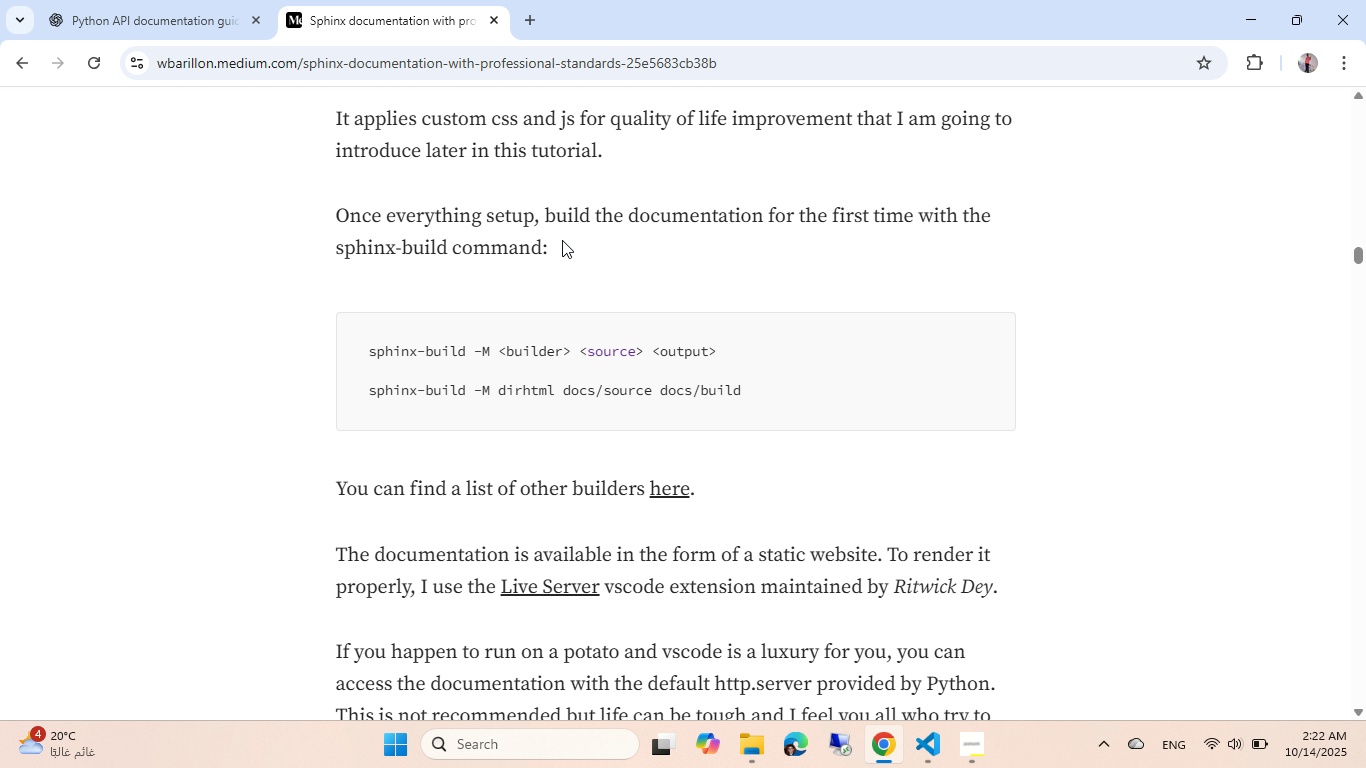 
wait(6.63)
 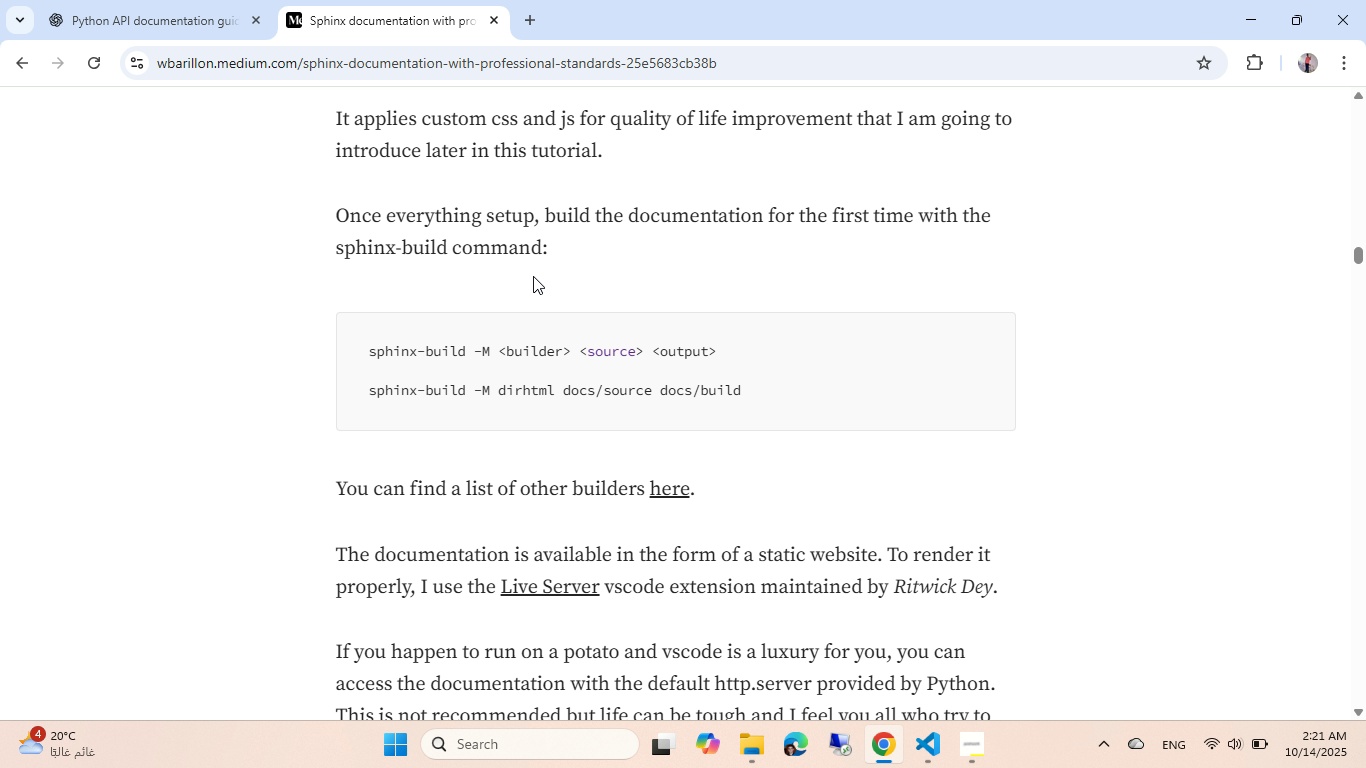 
scroll: coordinate [562, 297], scroll_direction: down, amount: 1.0
 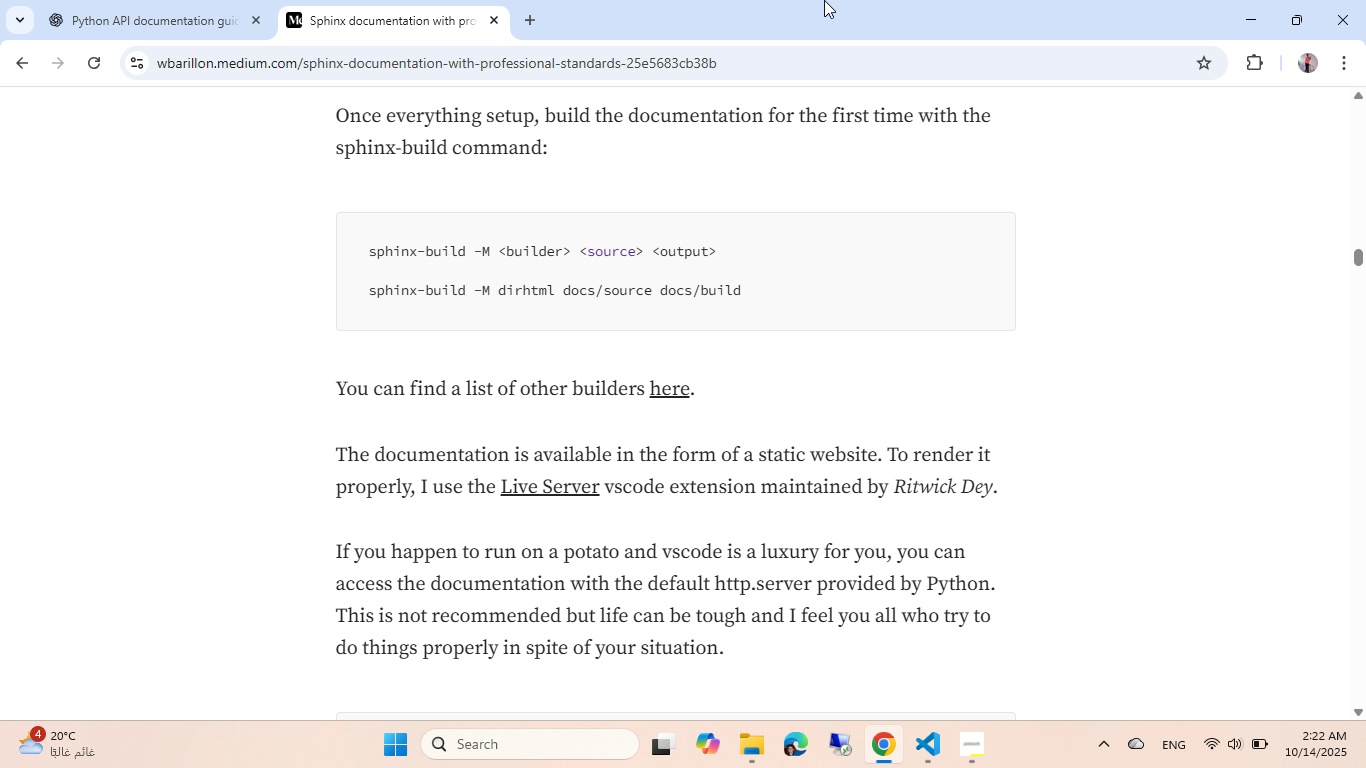 
wait(5.96)
 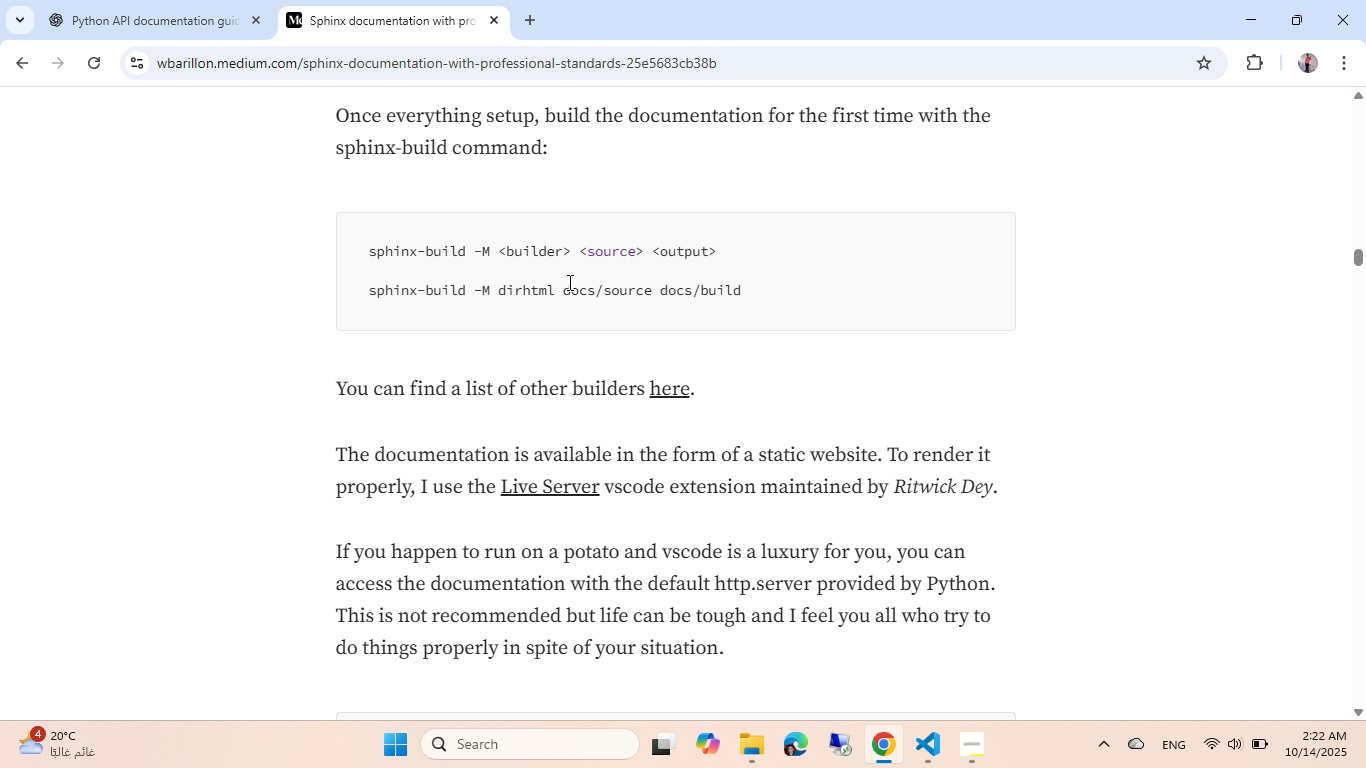 
scroll: coordinate [608, 347], scroll_direction: down, amount: 1.0
 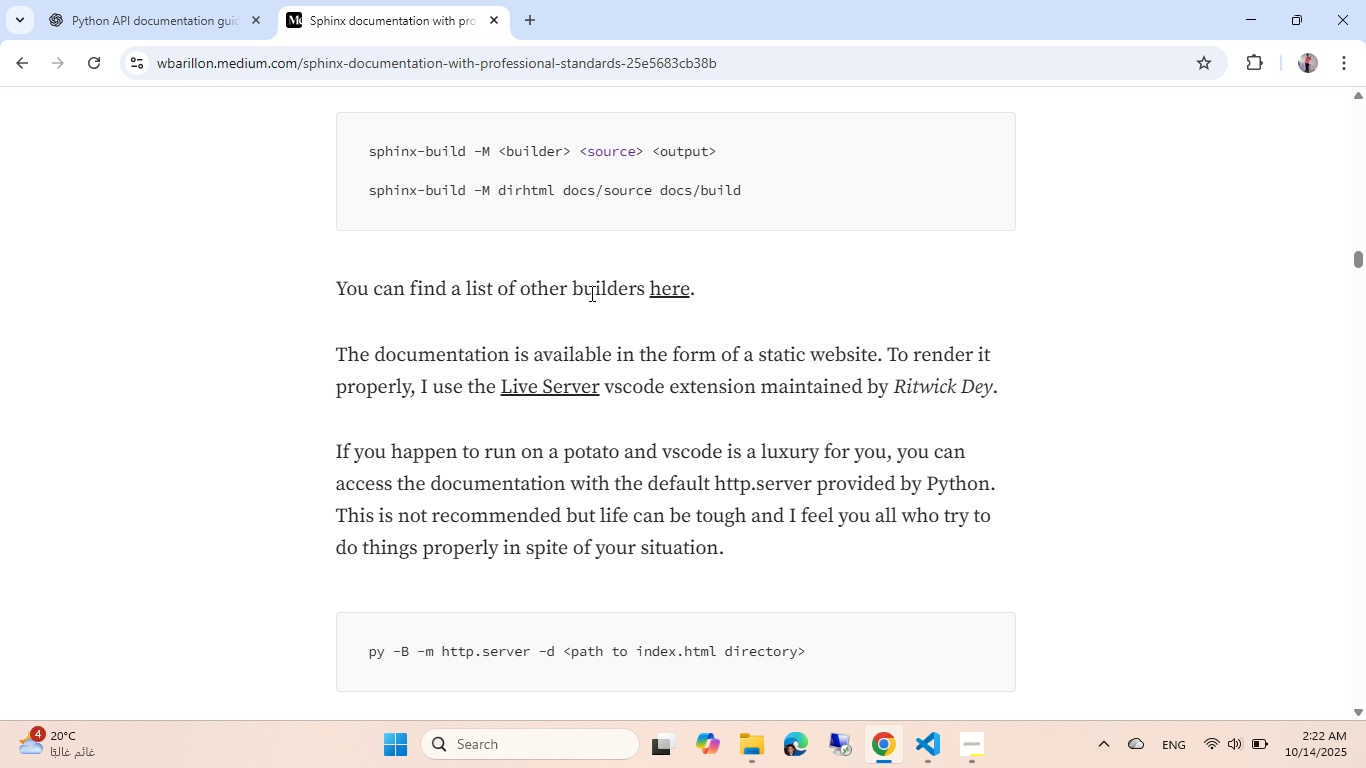 
scroll: coordinate [590, 293], scroll_direction: up, amount: 4.0
 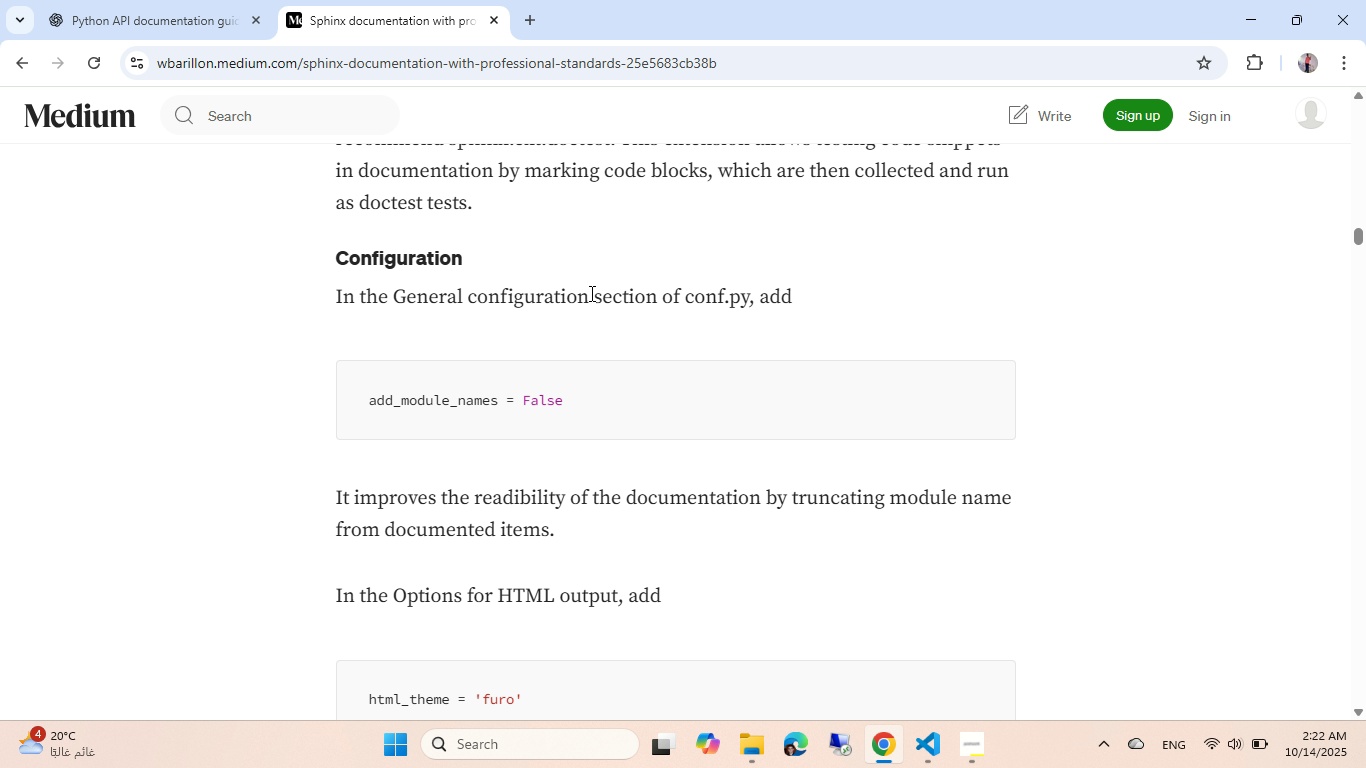 
scroll: coordinate [590, 293], scroll_direction: down, amount: 4.0
 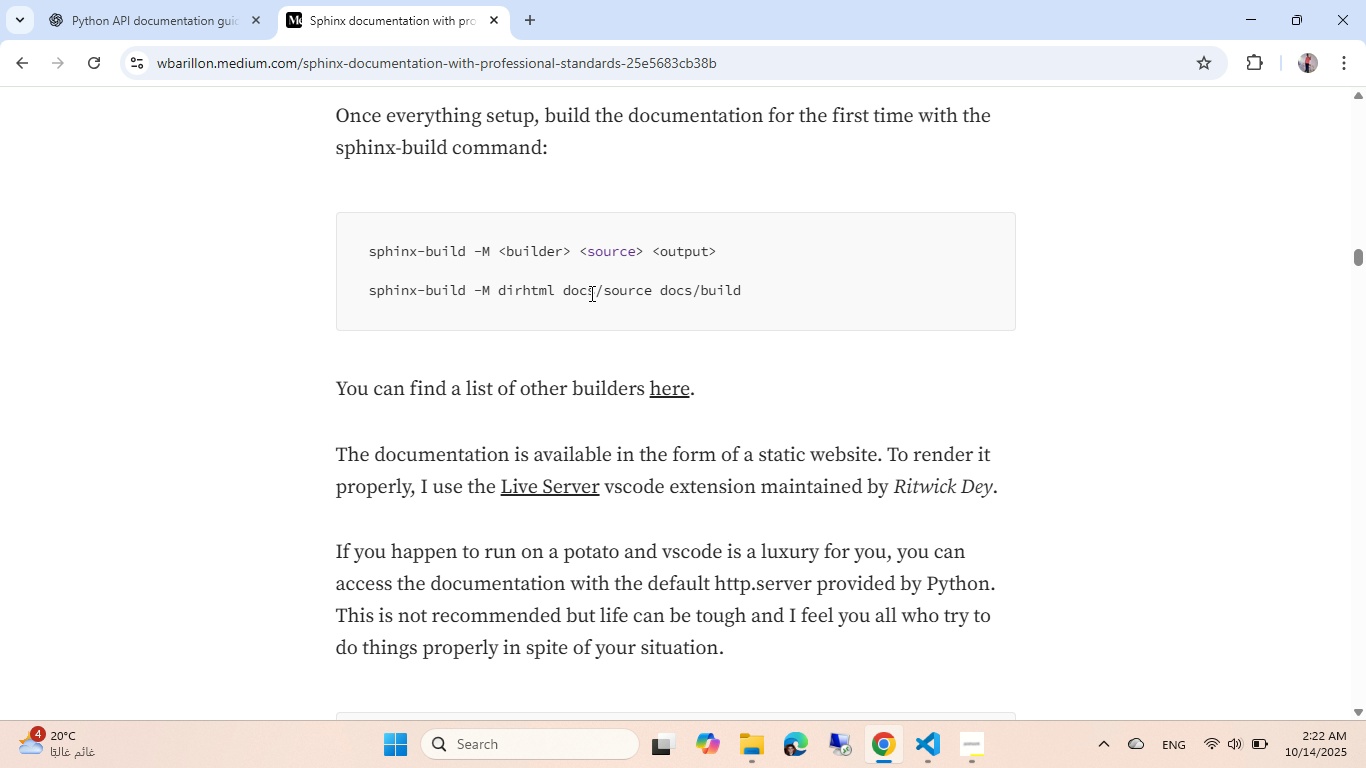 
key(Alt+AltLeft)
 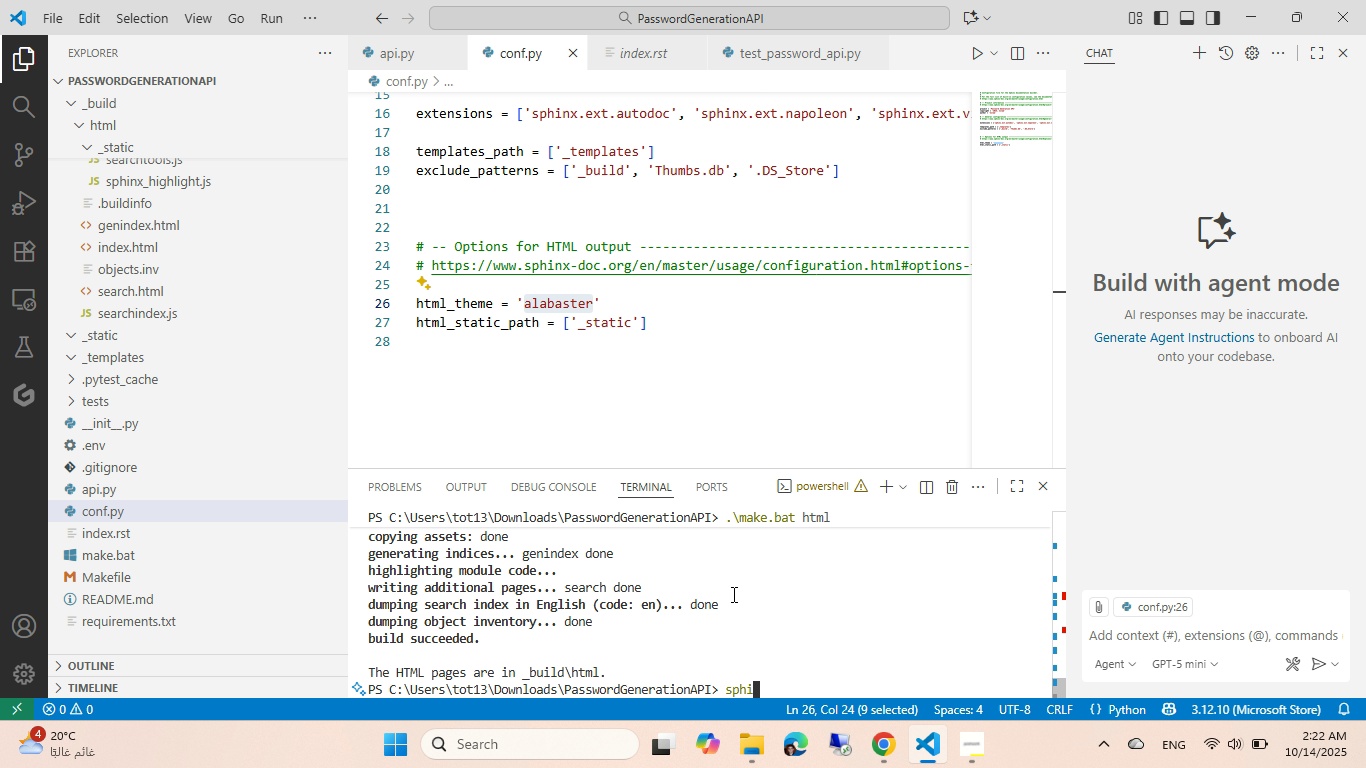 
key(Tab)
type(sphinx-buildd)
 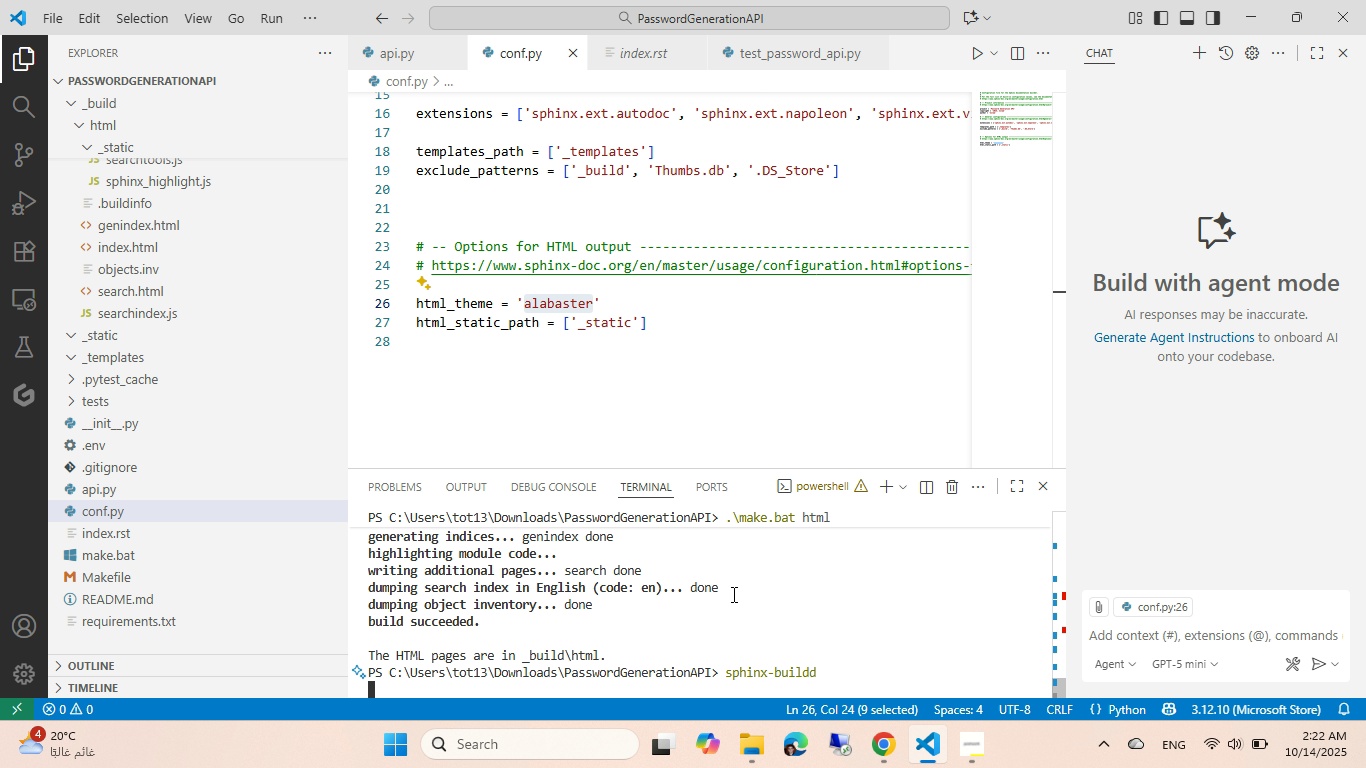 
key(Enter)
 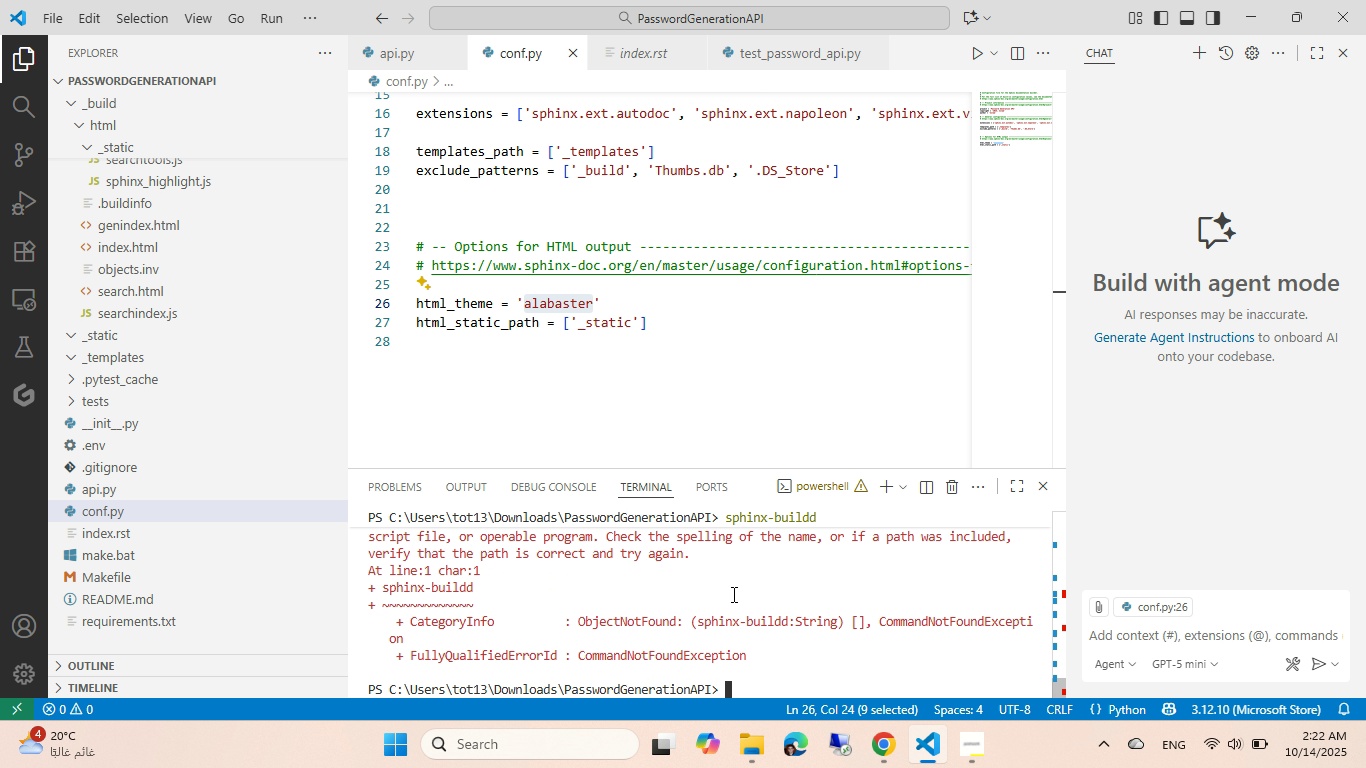 
key(ArrowUp)
 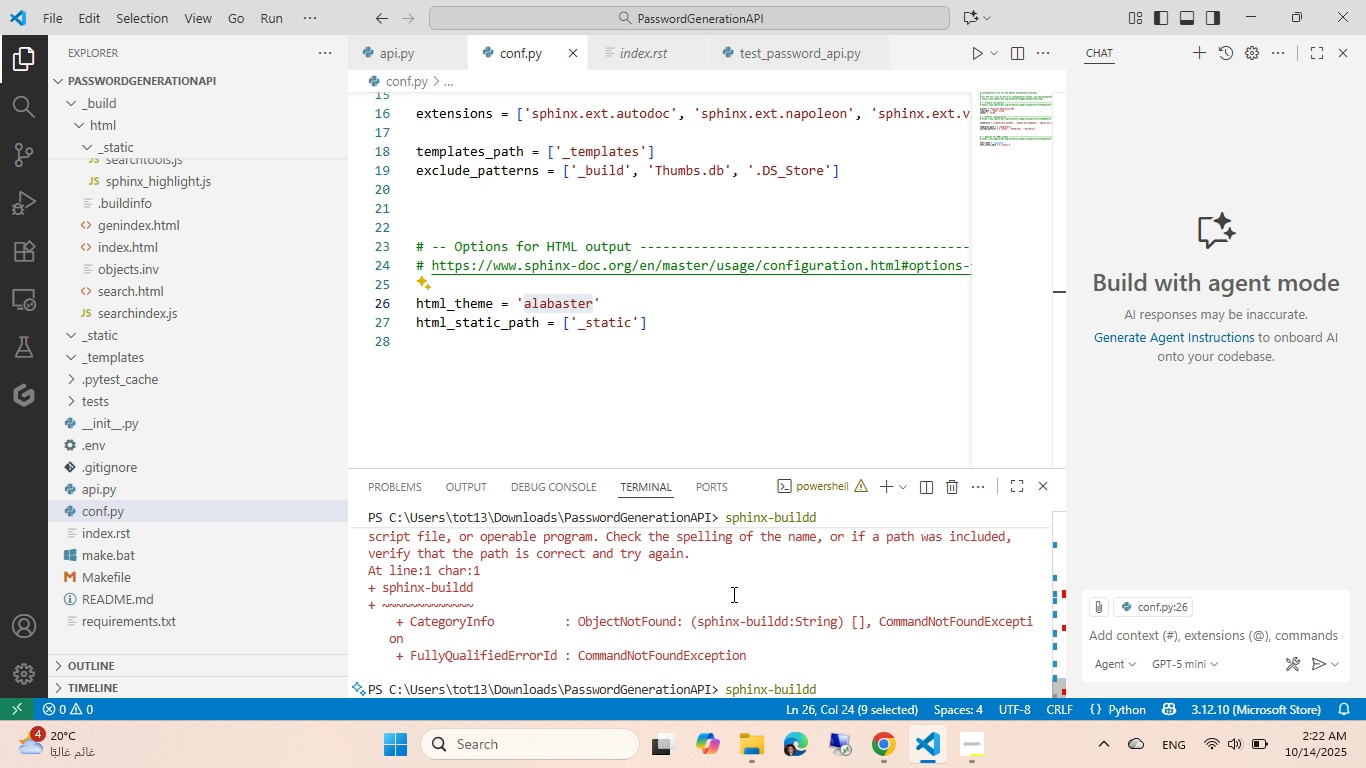 
key(Backspace)
 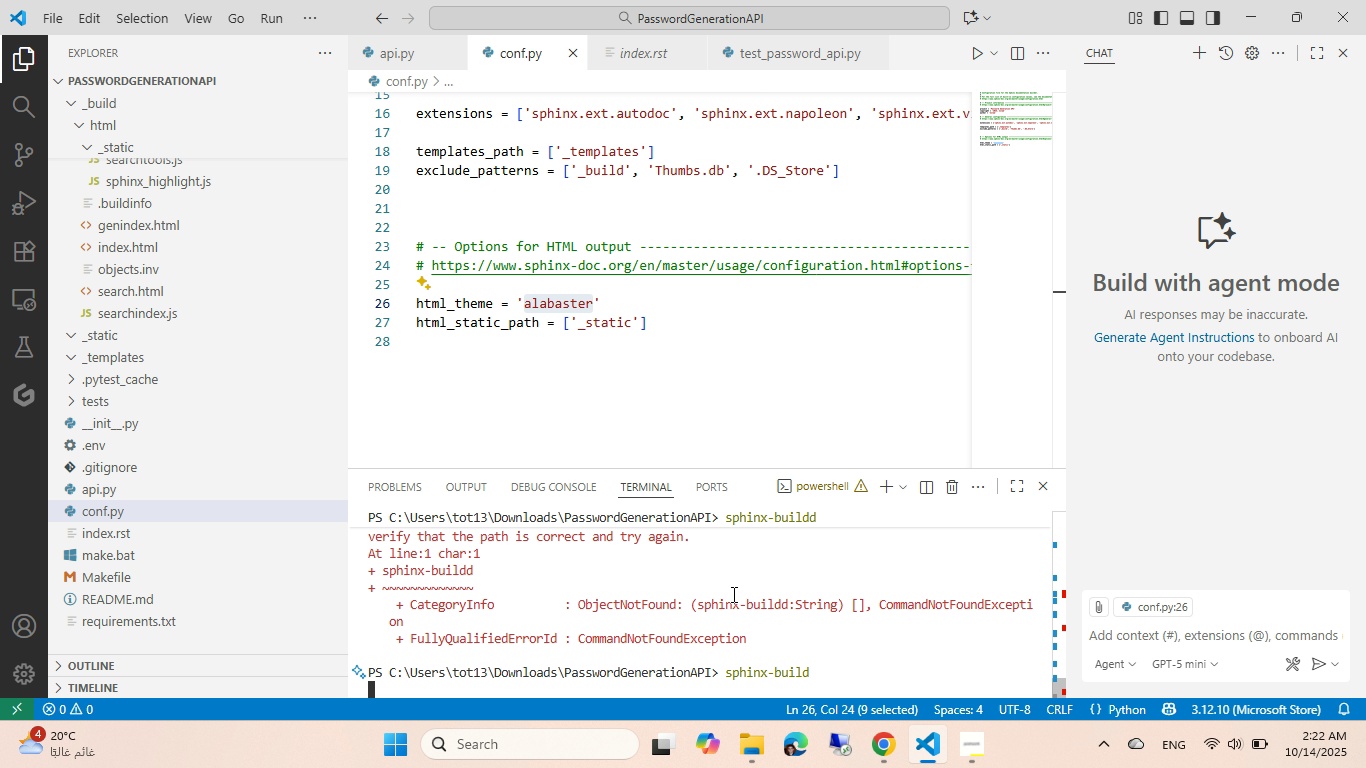 
key(Enter)
 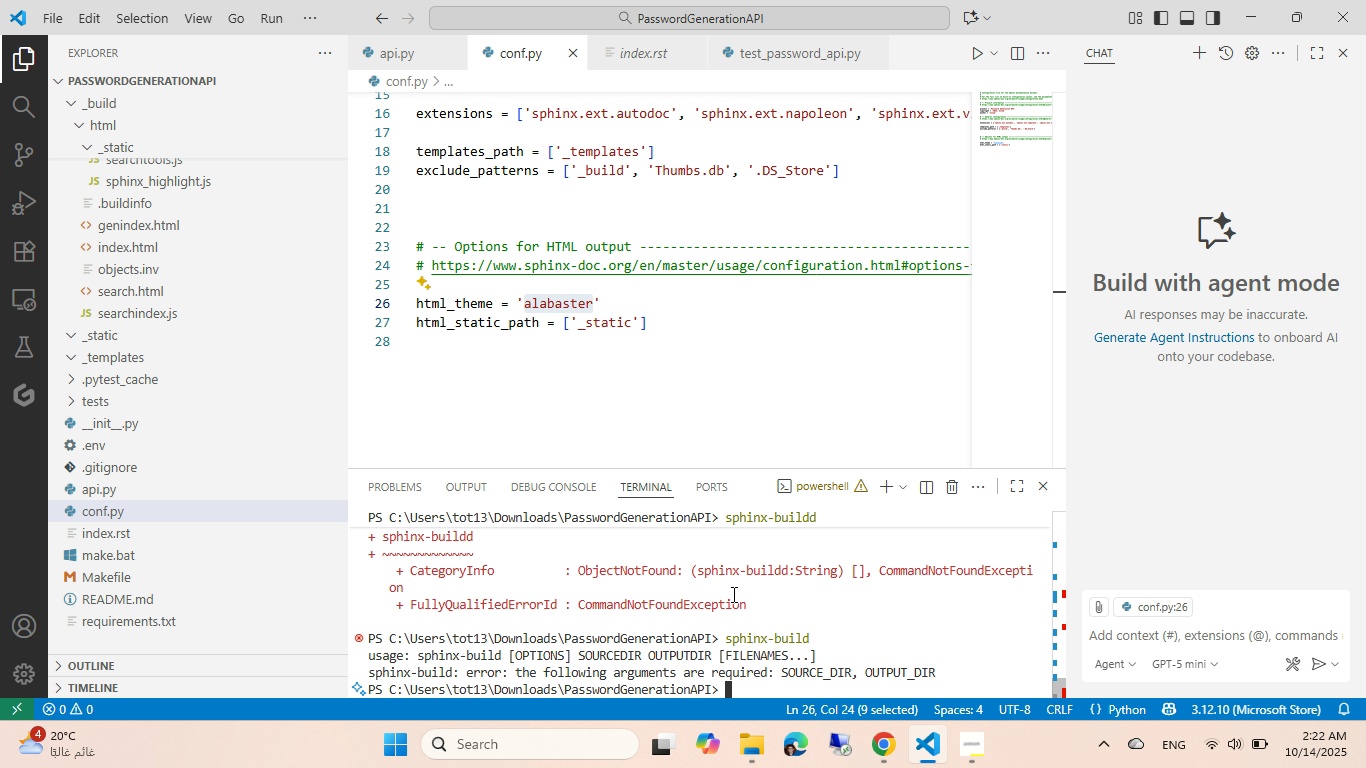 
key(ArrowUp)
 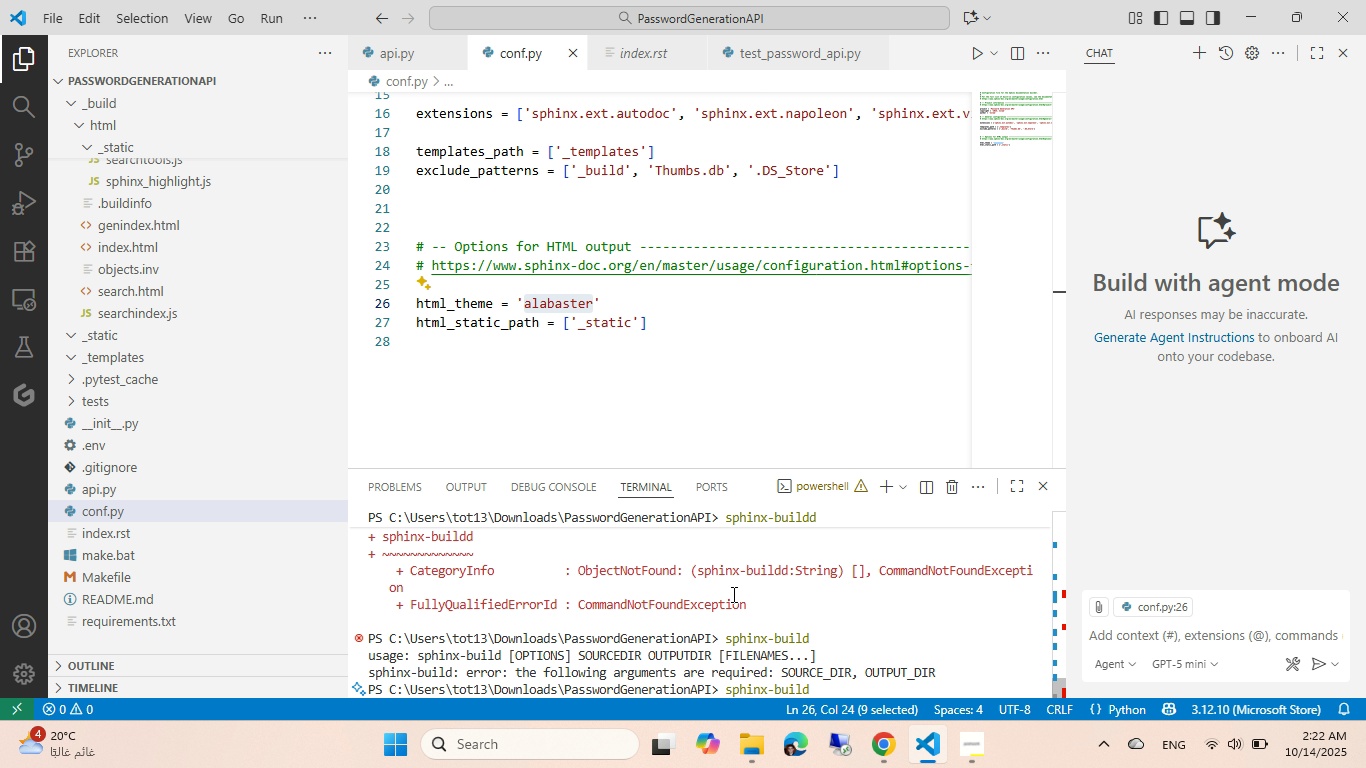 
key(Space)
 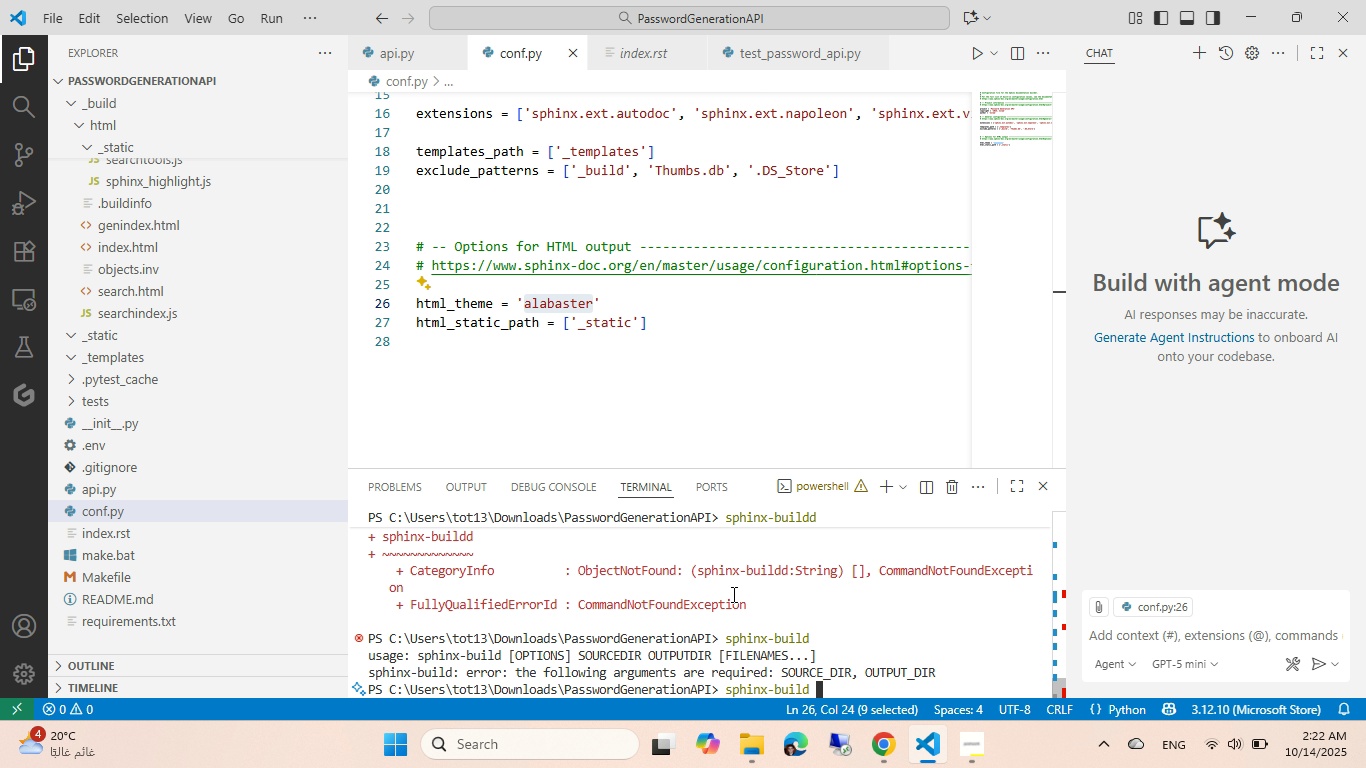 
key(Alt+AltLeft)
 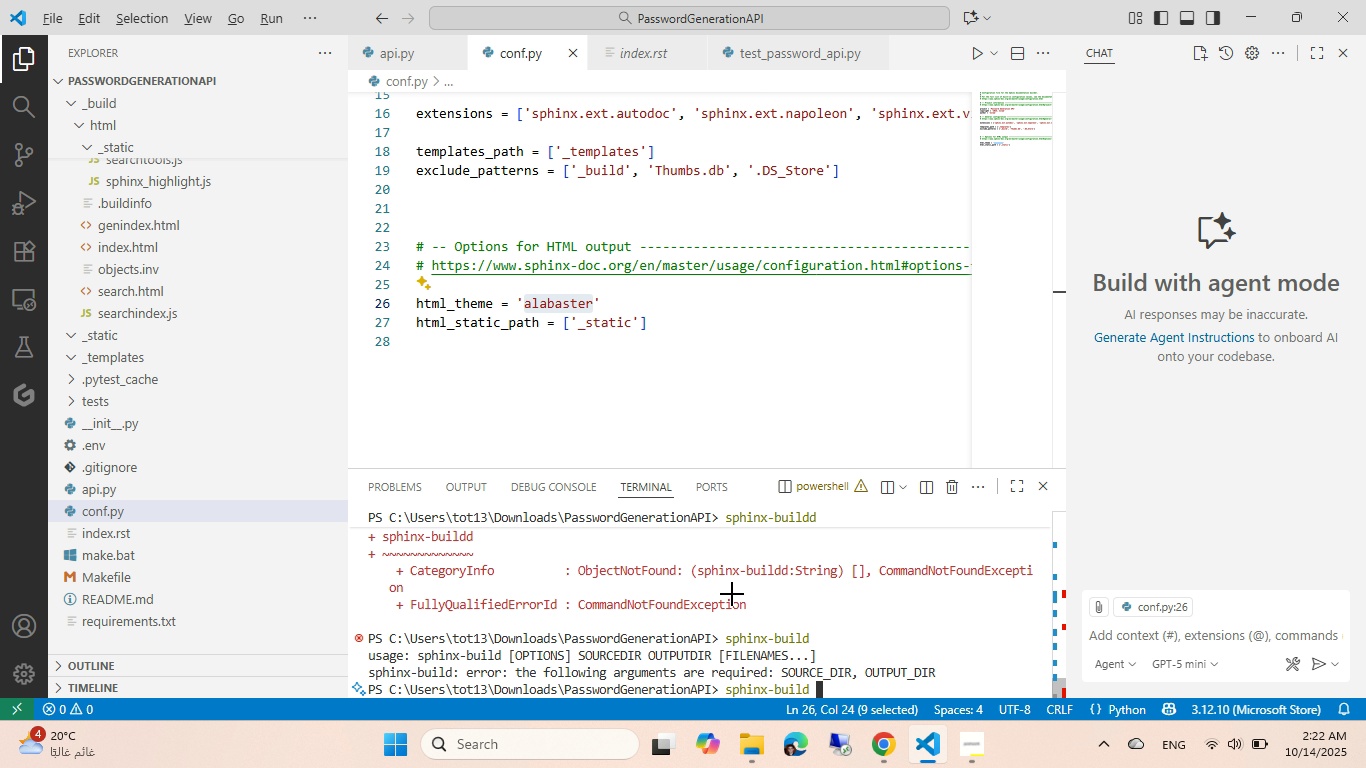 
key(Alt+Tab)
 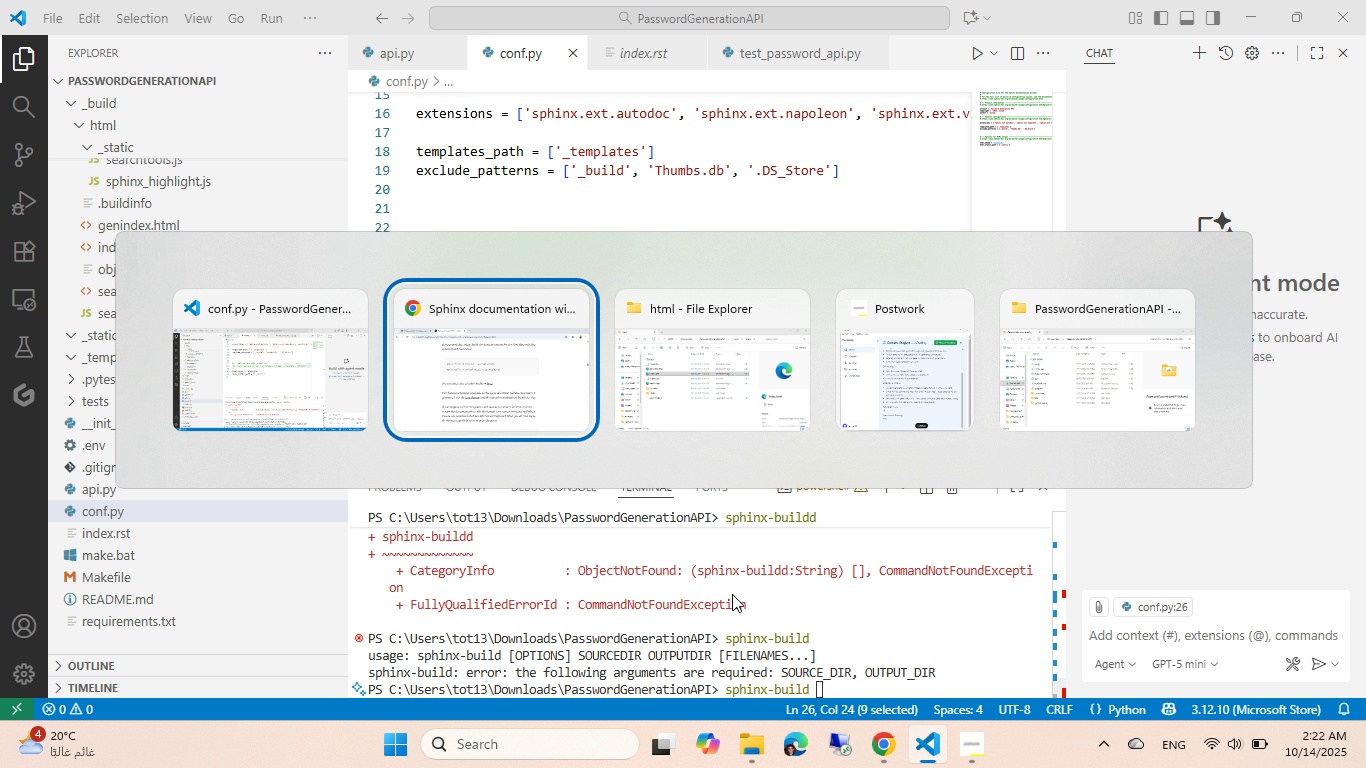 
key(Alt+Enter)
 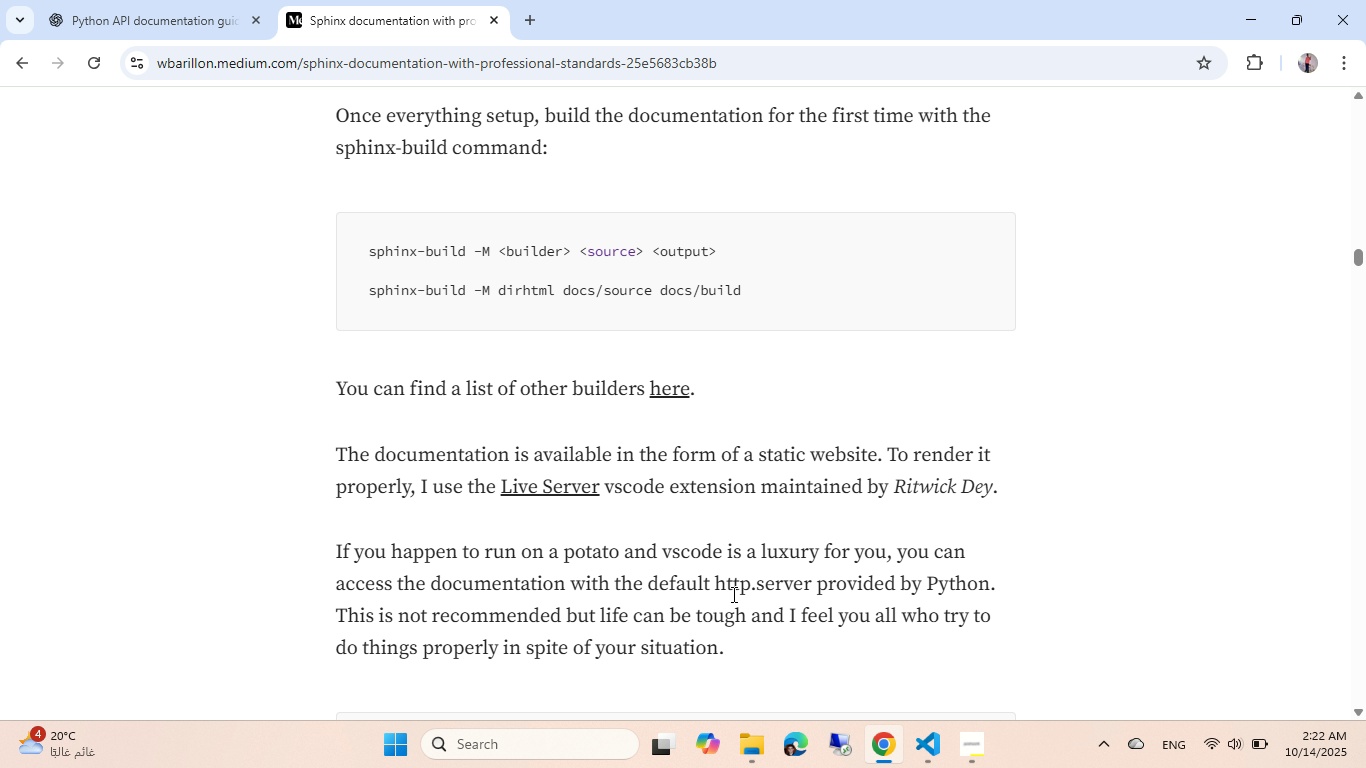 
wait(7.58)
 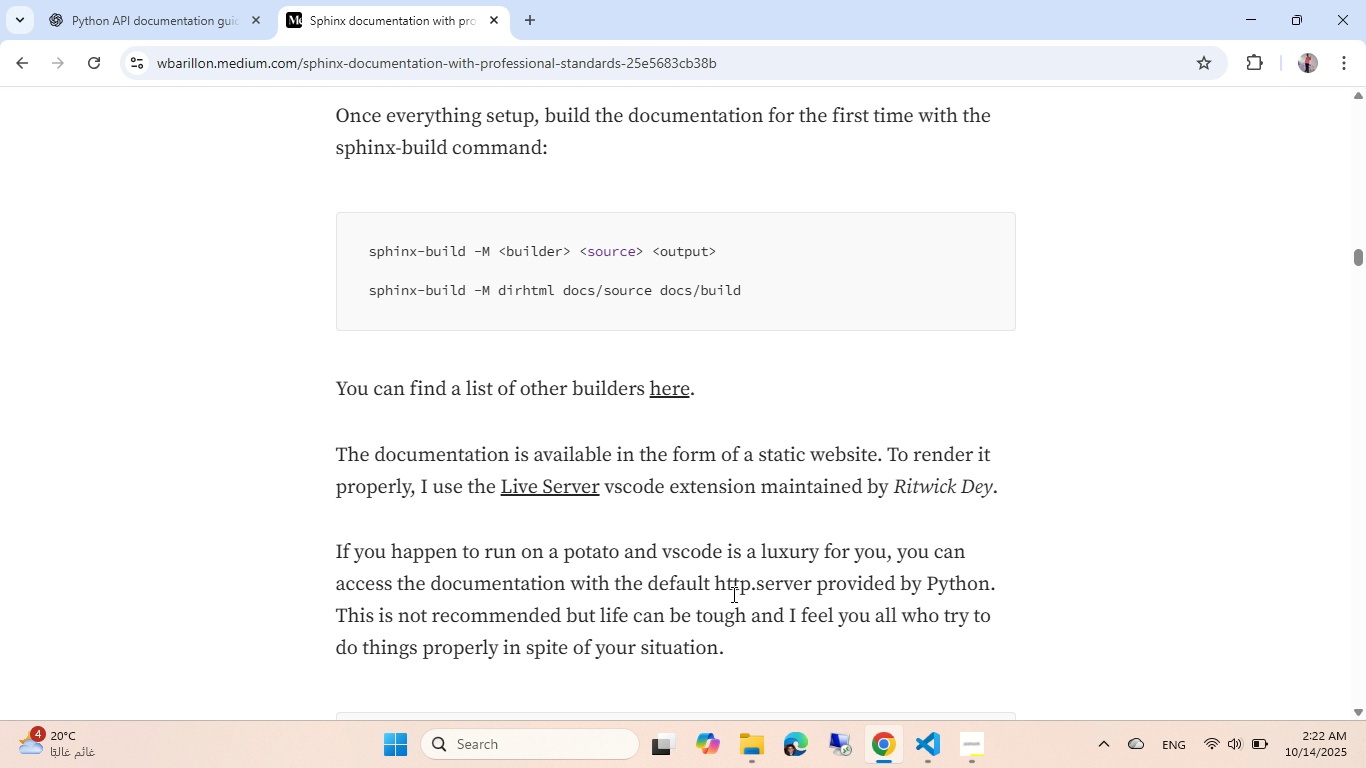 
scroll: coordinate [531, 275], scroll_direction: down, amount: 5.0
 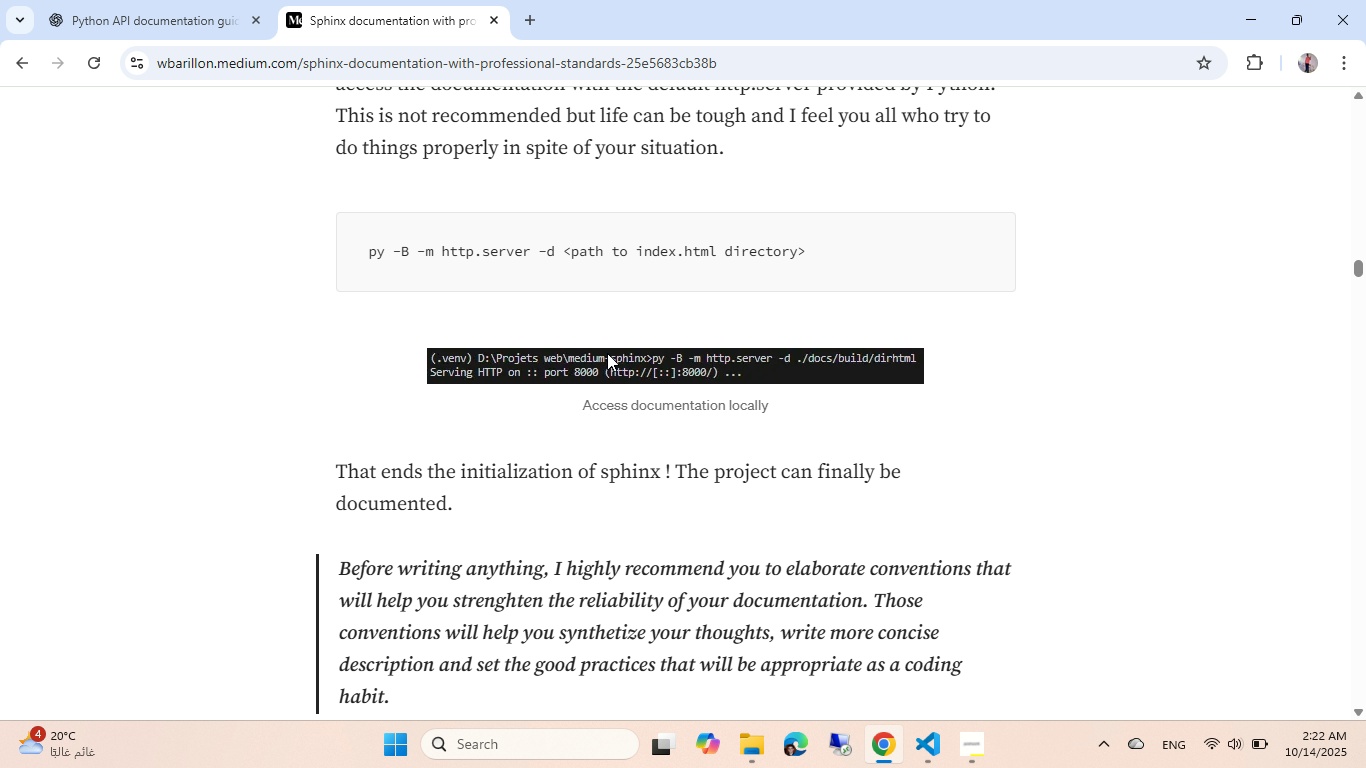 
scroll: coordinate [568, 295], scroll_direction: up, amount: 5.0
 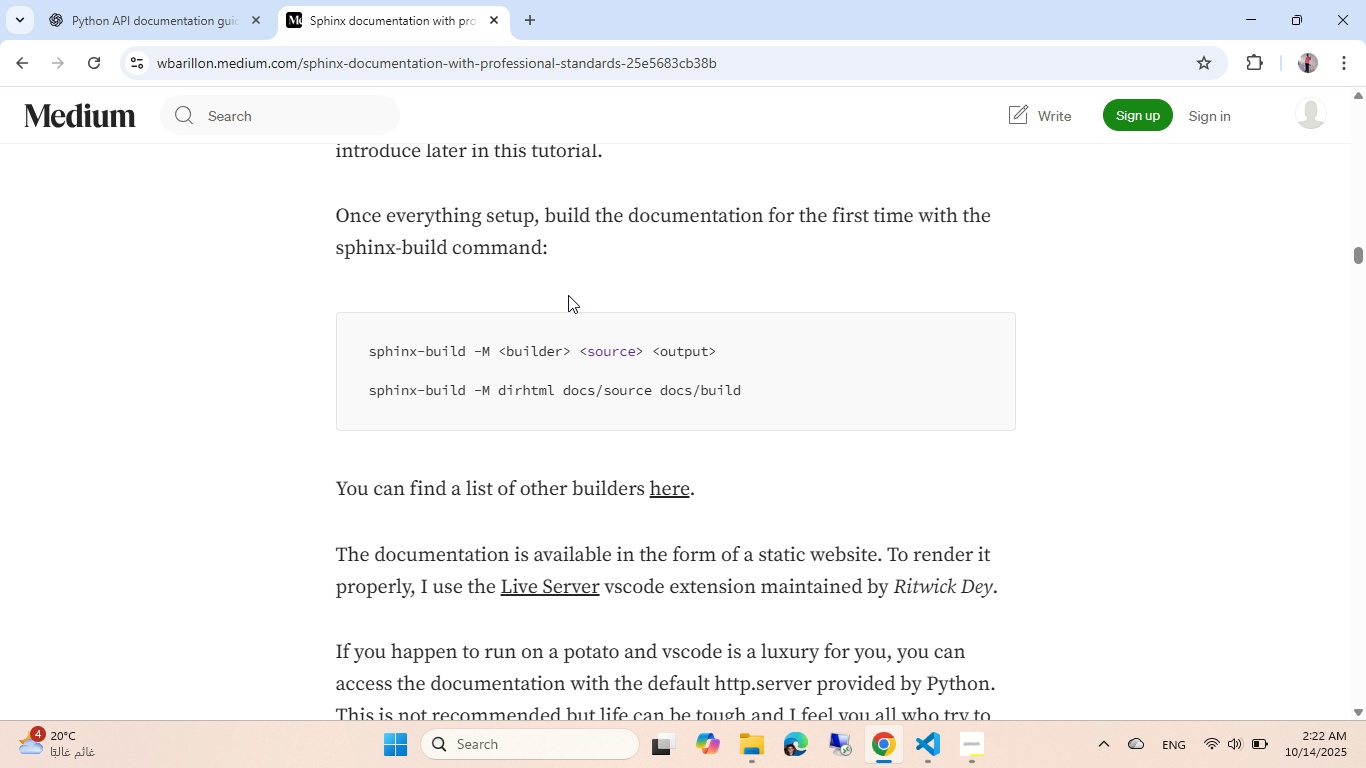 
wait(5.03)
 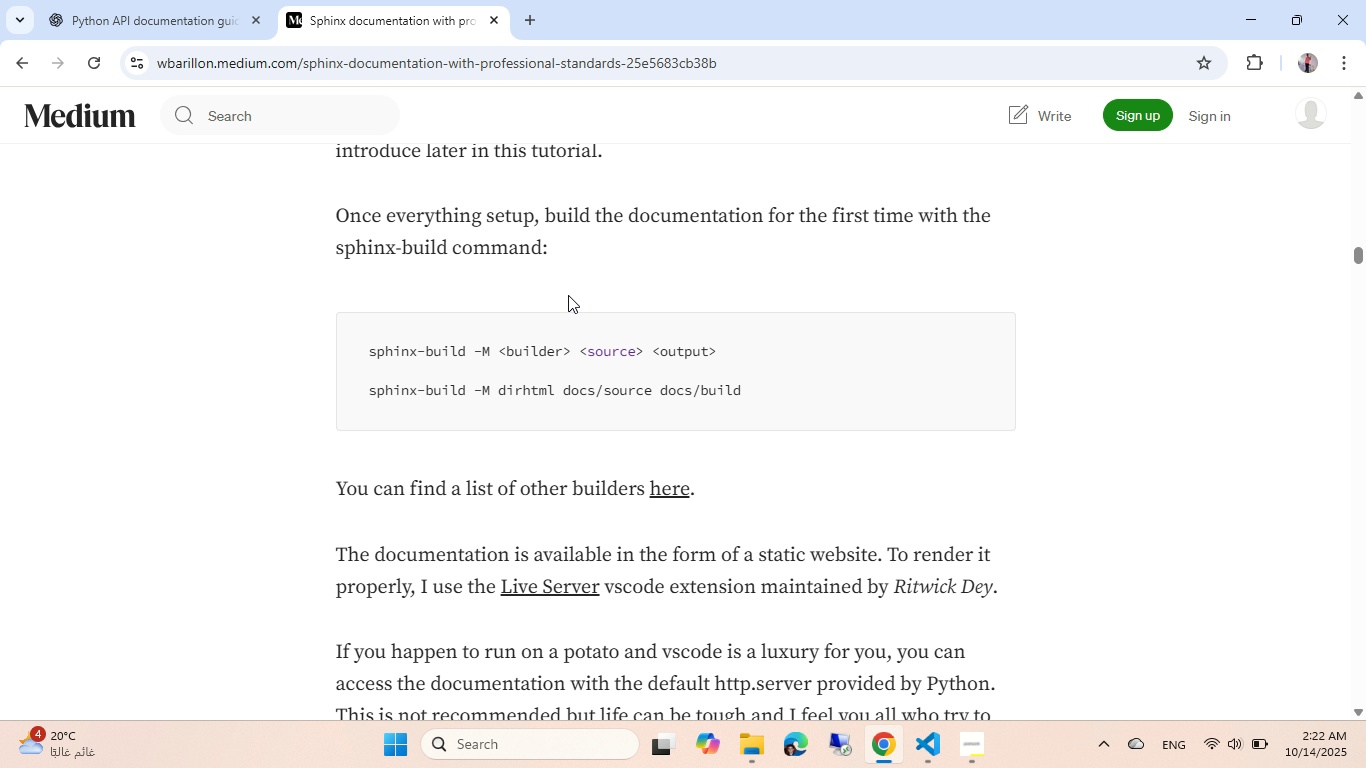 
key(Alt+Tab)
 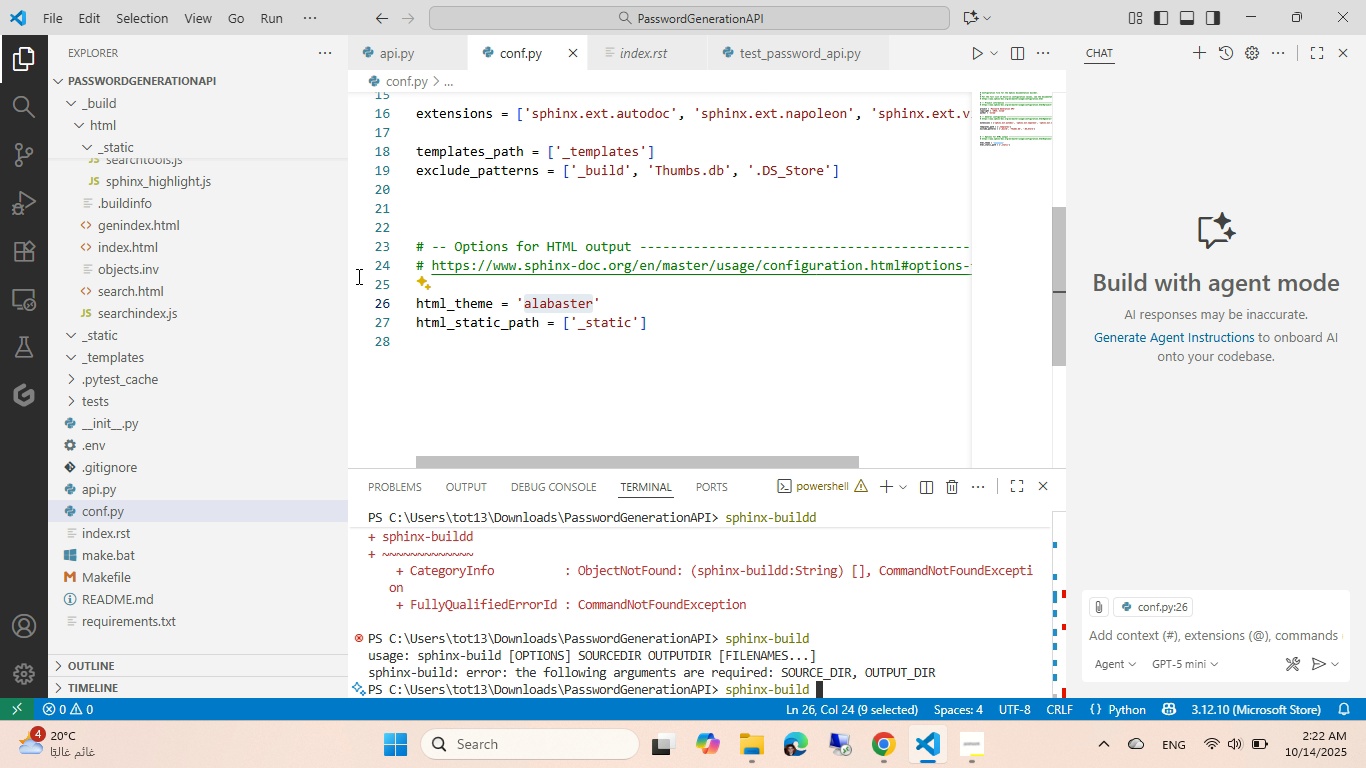 
scroll: coordinate [220, 273], scroll_direction: up, amount: 12.0
 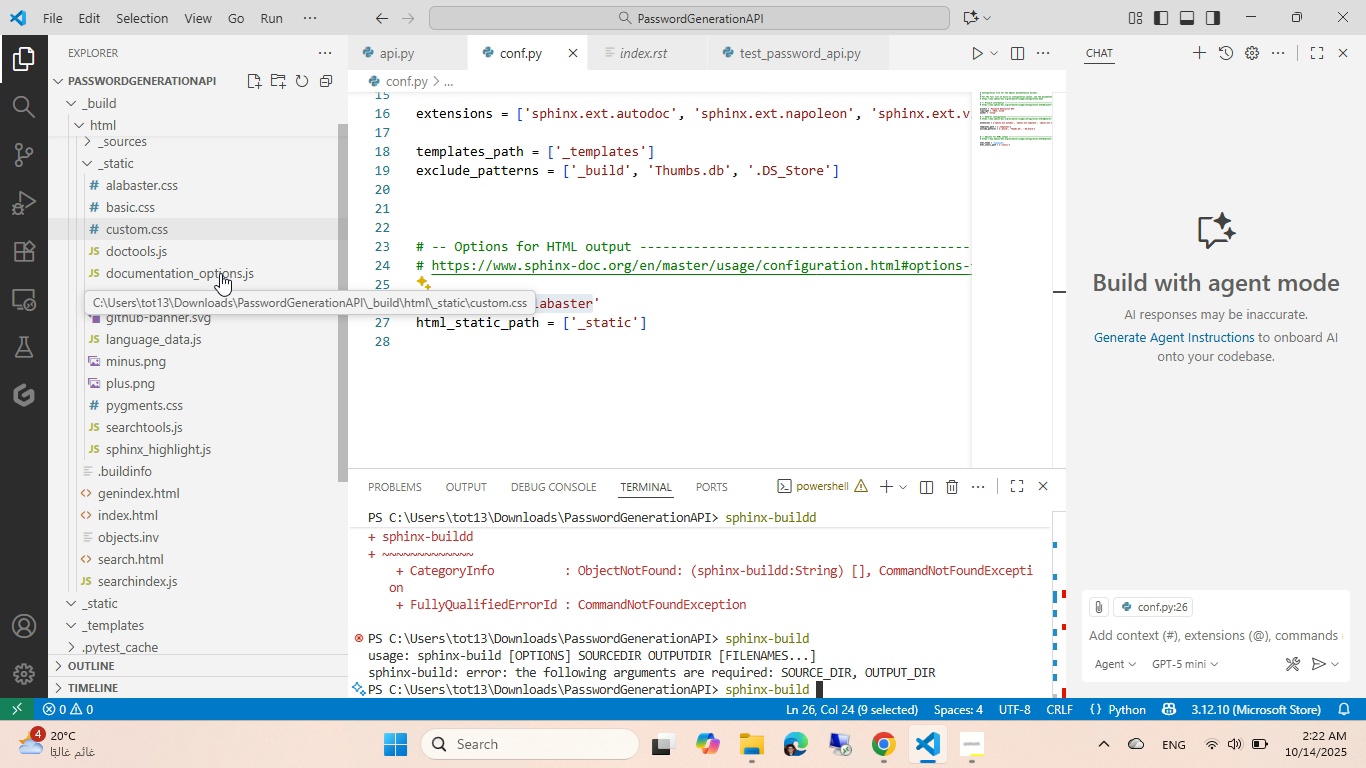 
scroll: coordinate [220, 273], scroll_direction: down, amount: 11.0
 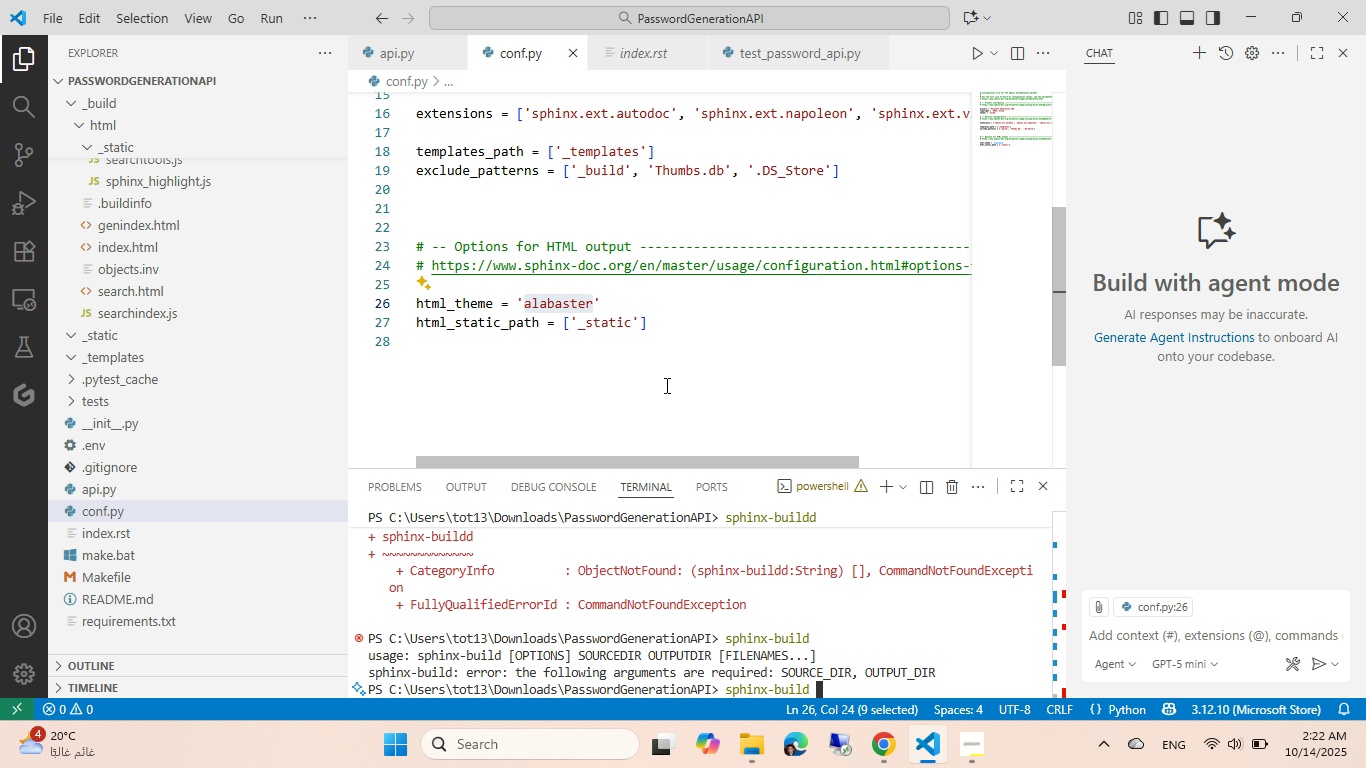 
key(Alt+AltLeft)
 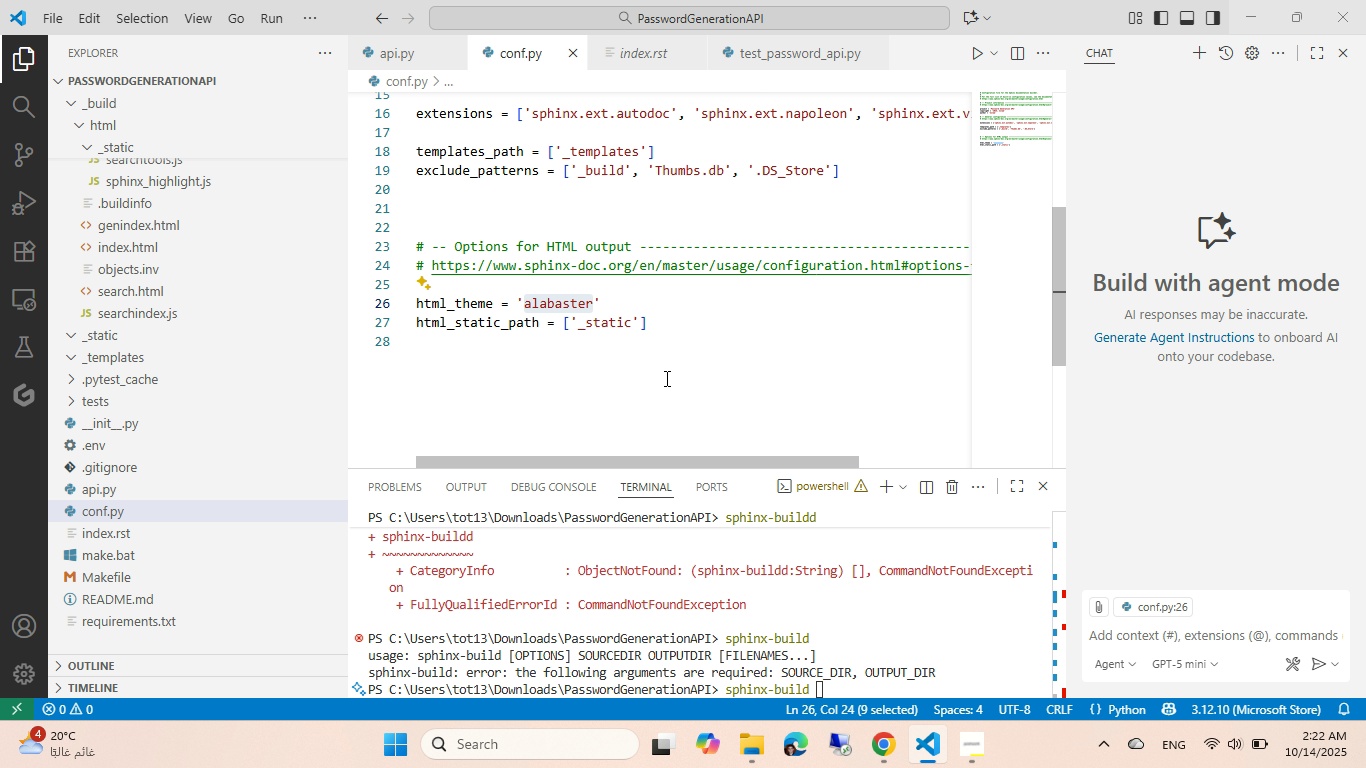 
key(Alt+Tab)
 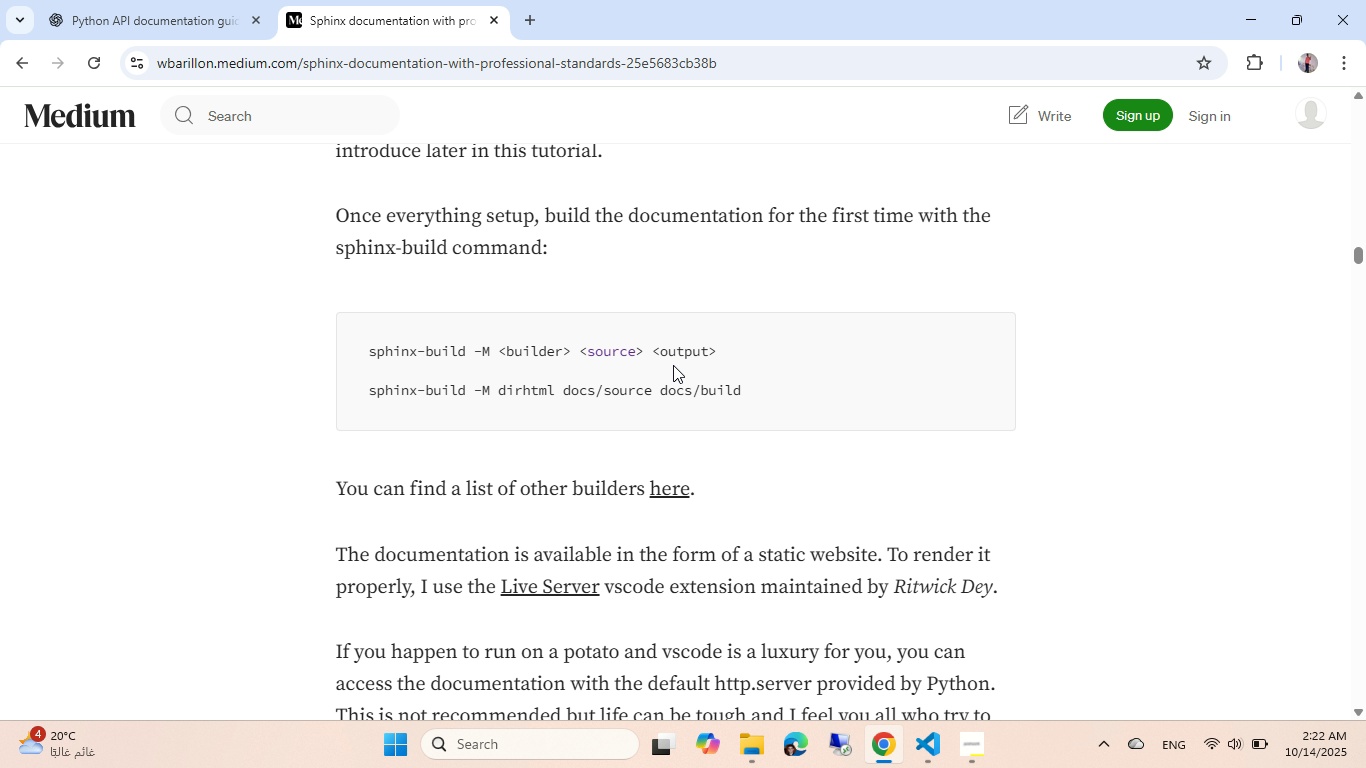 
left_click([673, 365])
 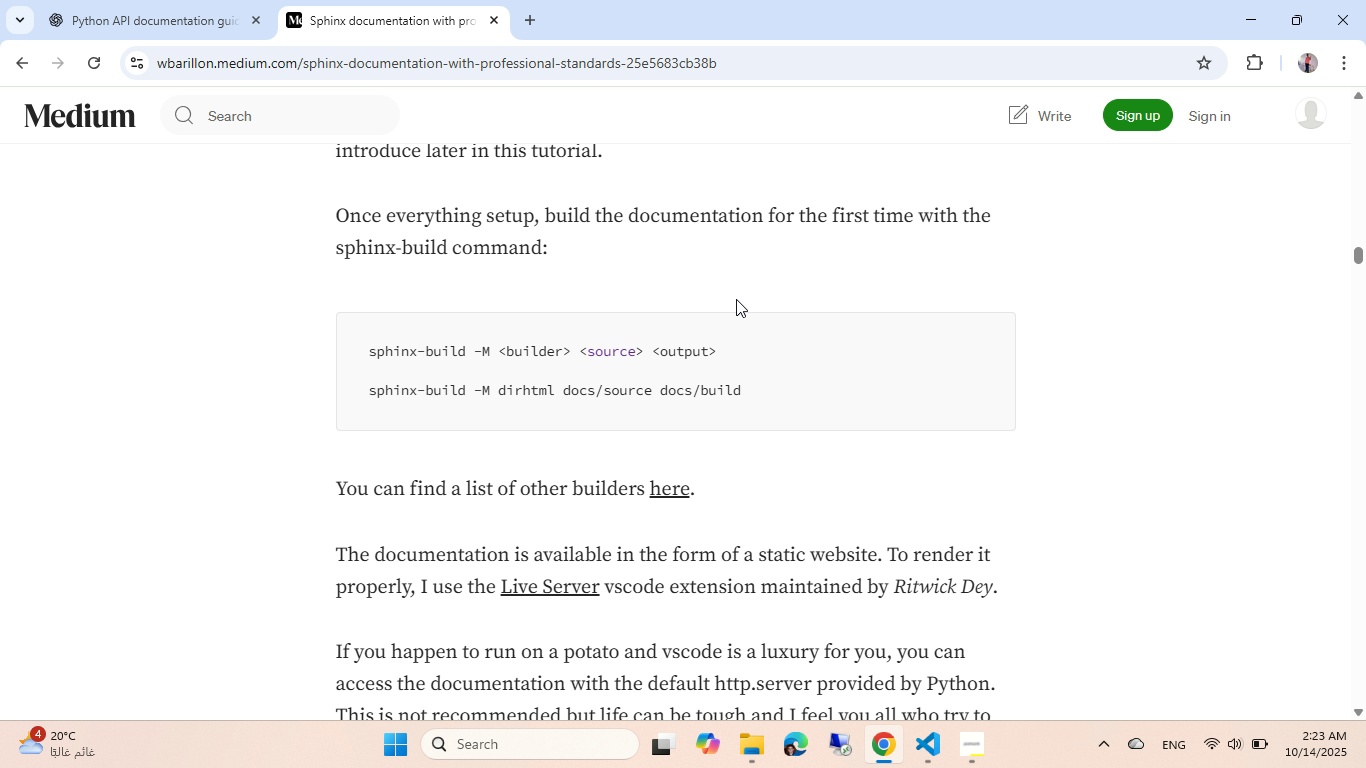 
wait(7.66)
 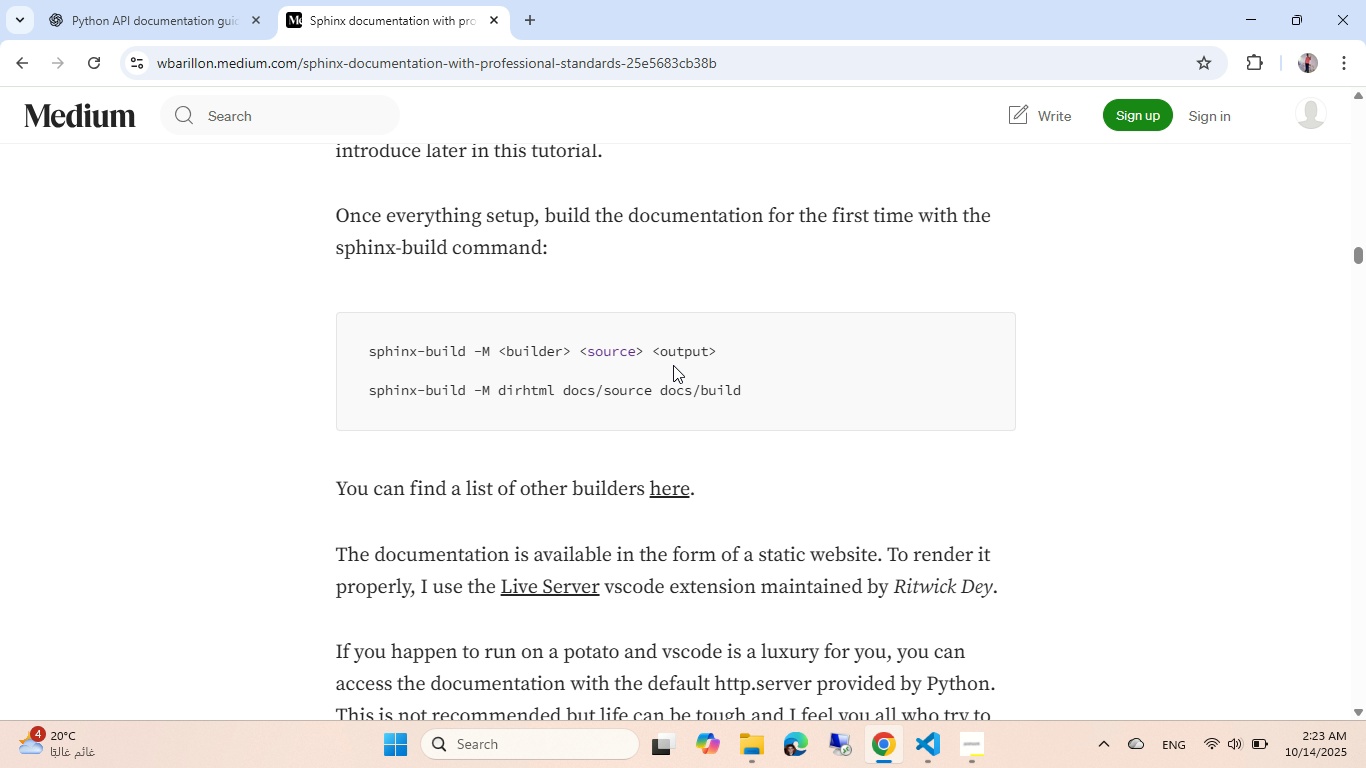 
scroll: coordinate [697, 366], scroll_direction: up, amount: 7.0
 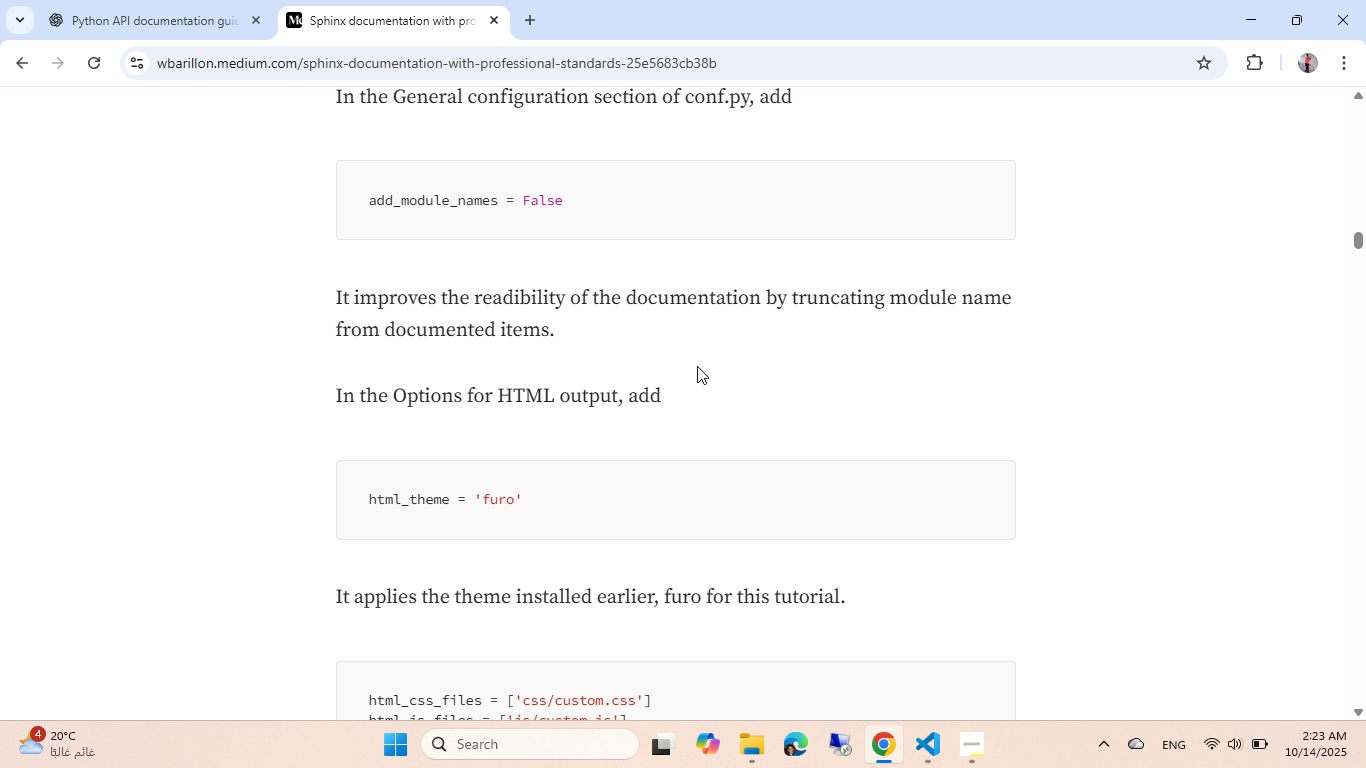 
key(Alt+AltLeft)
 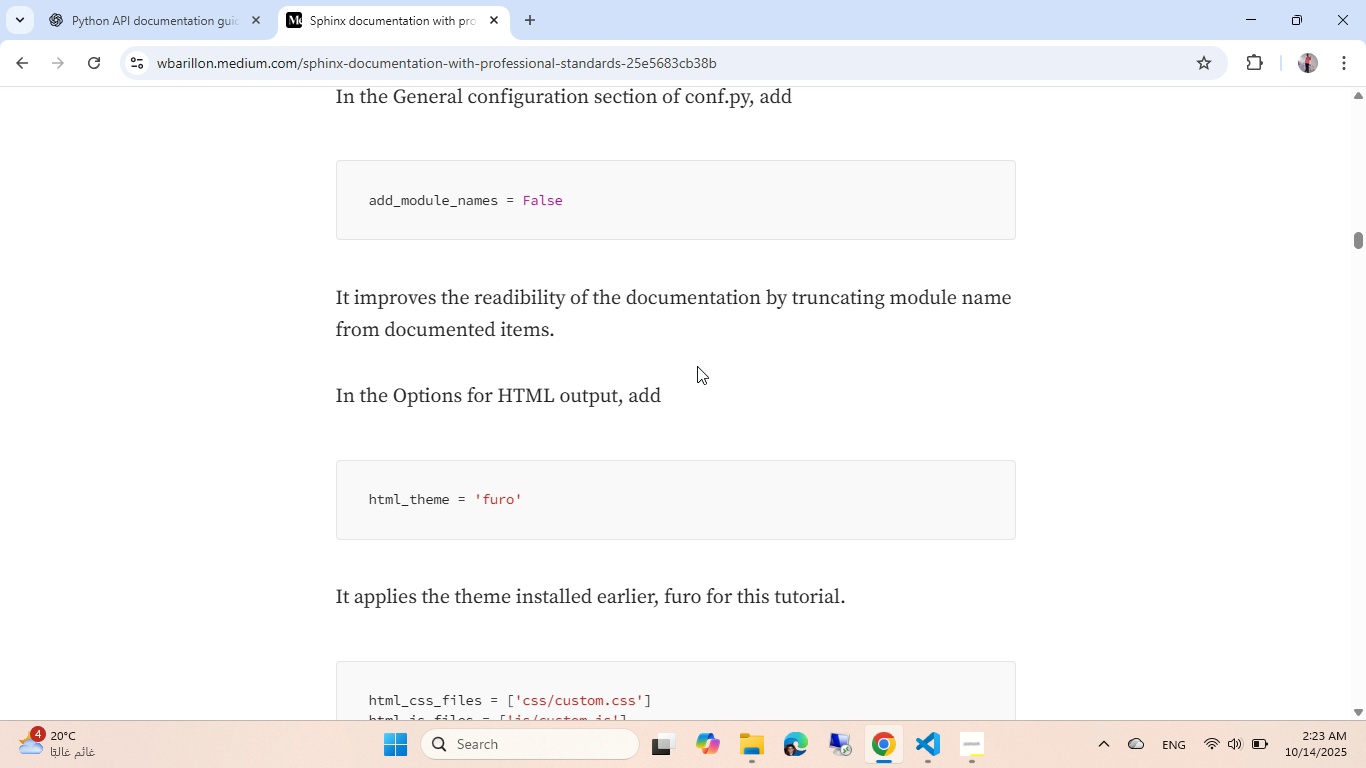 
key(Alt+Tab)
 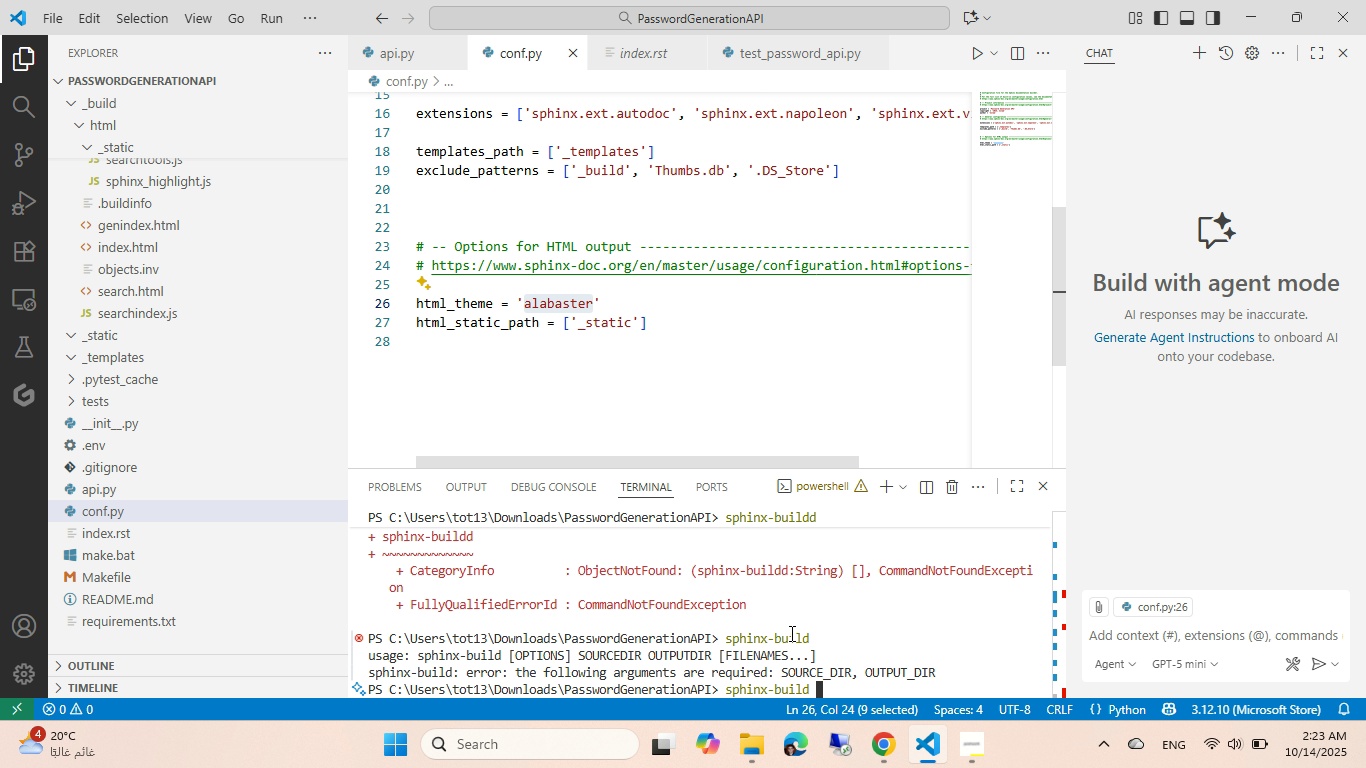 
left_click([790, 633])
 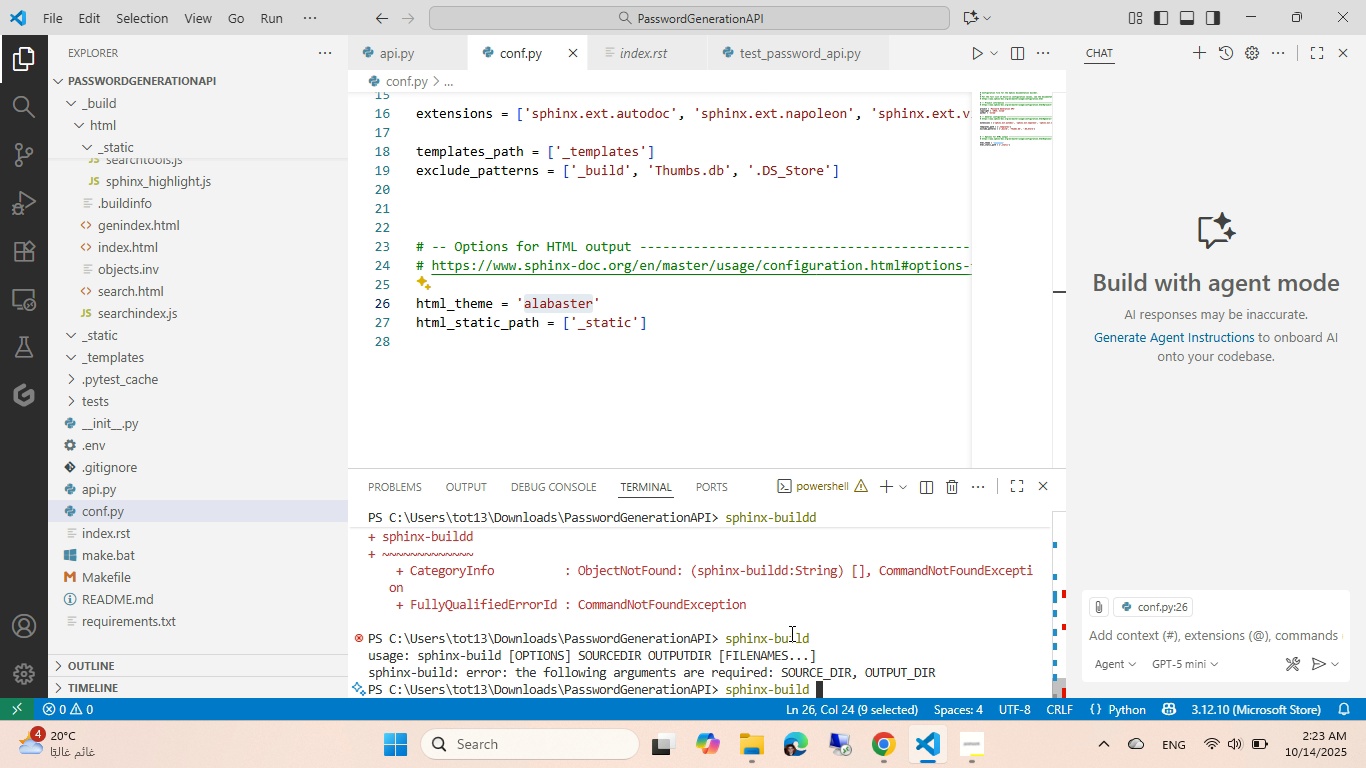 
key(ArrowUp)
 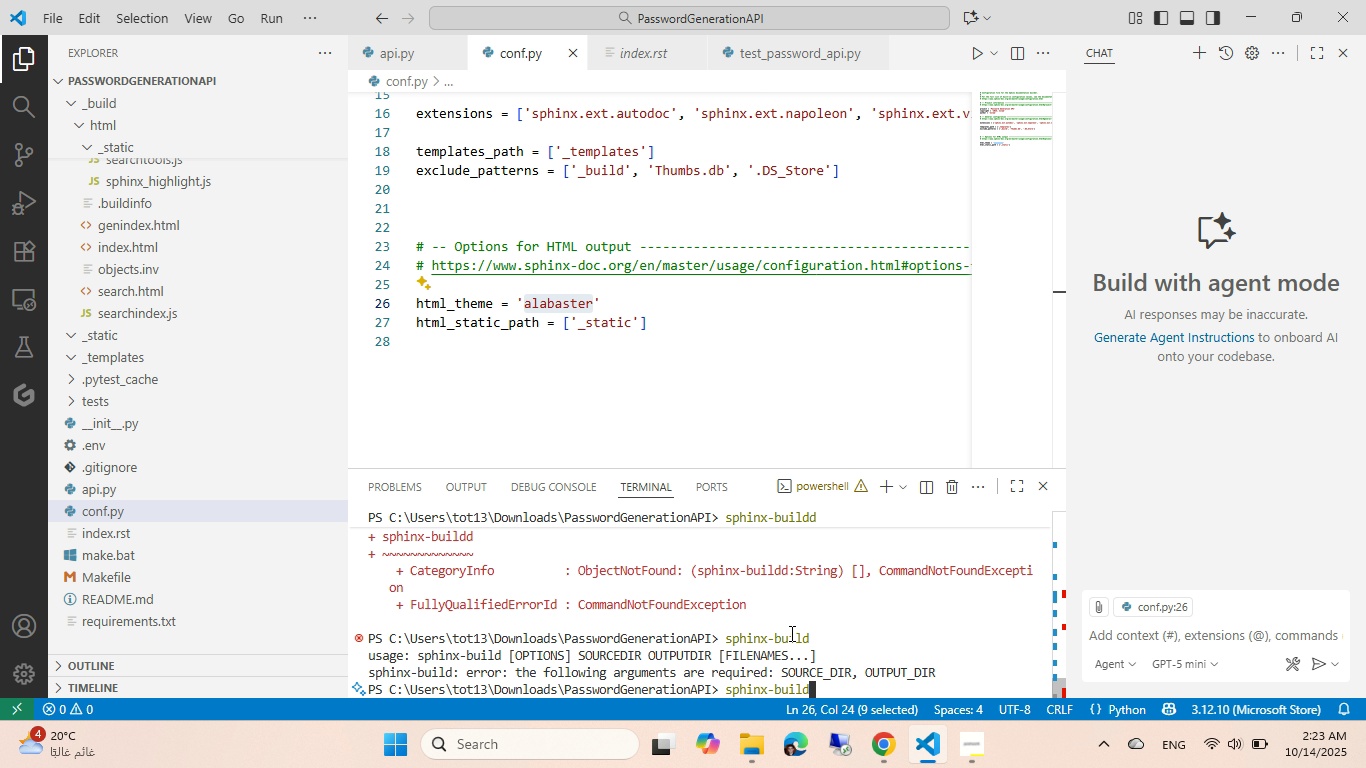 
hold_key(key=ArrowUp, duration=1.42)
 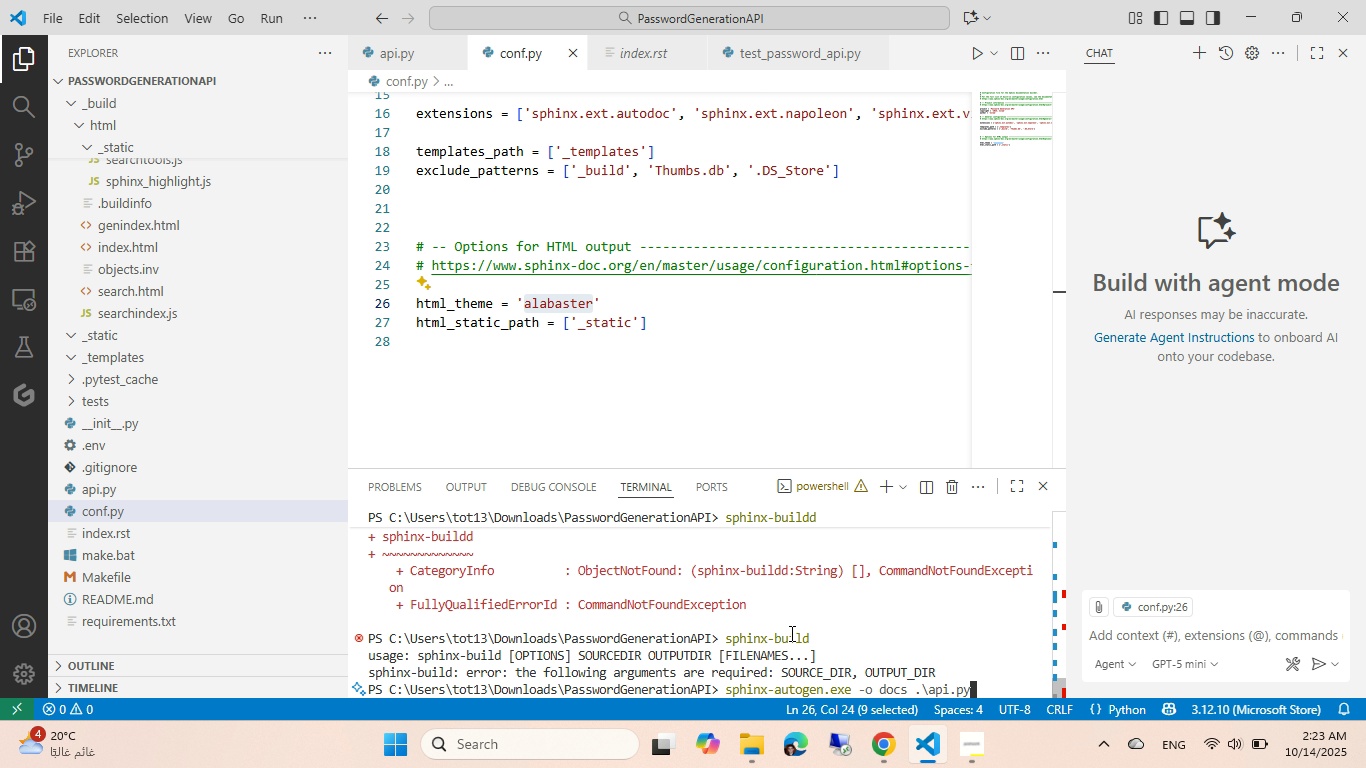 
key(ArrowUp)
 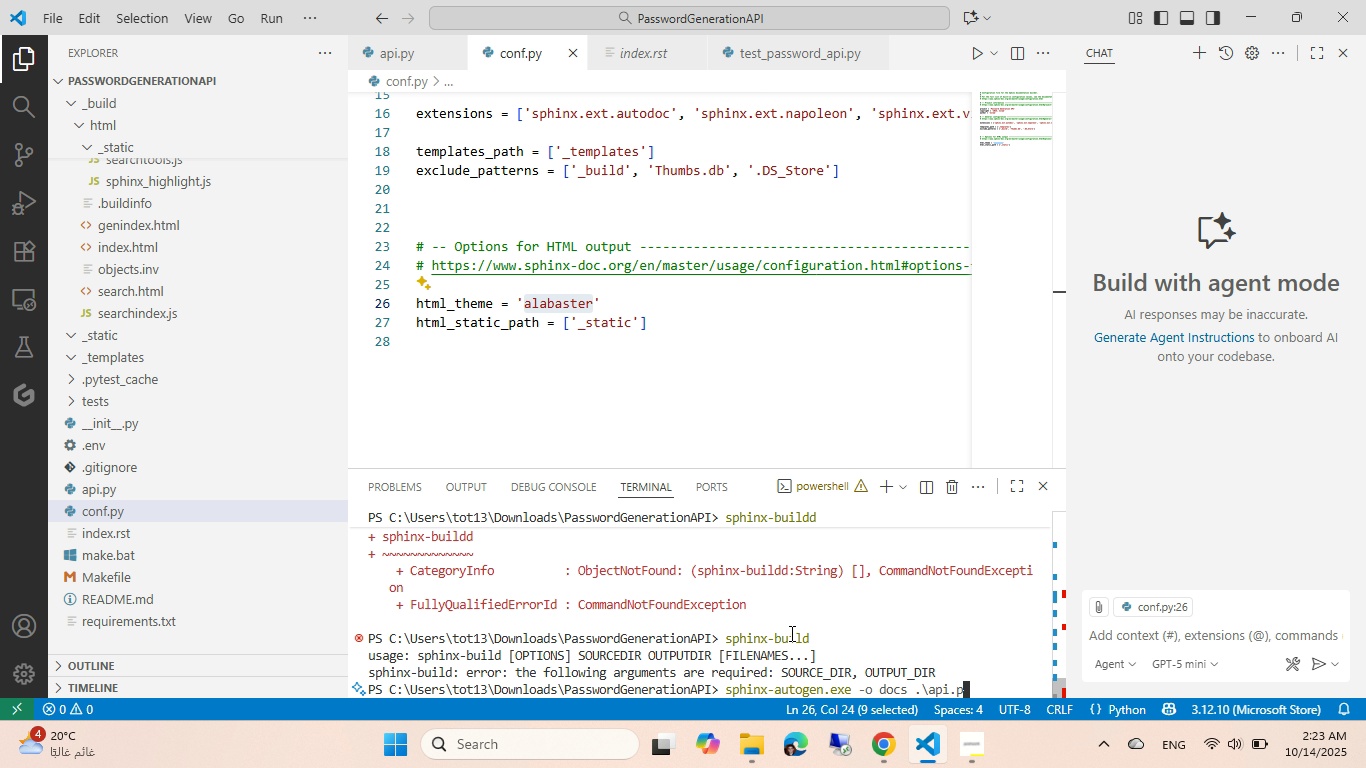 
key(Backspace)
 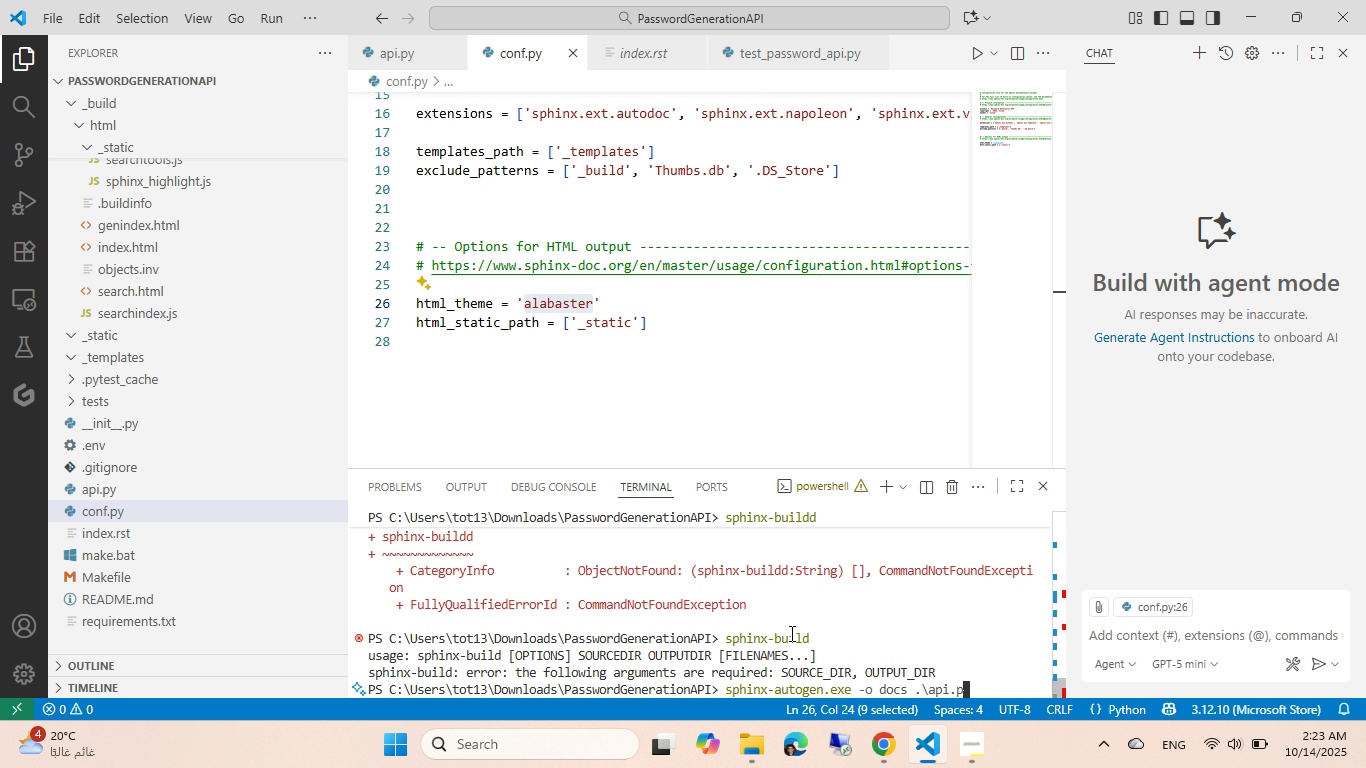 
key(Backspace)
 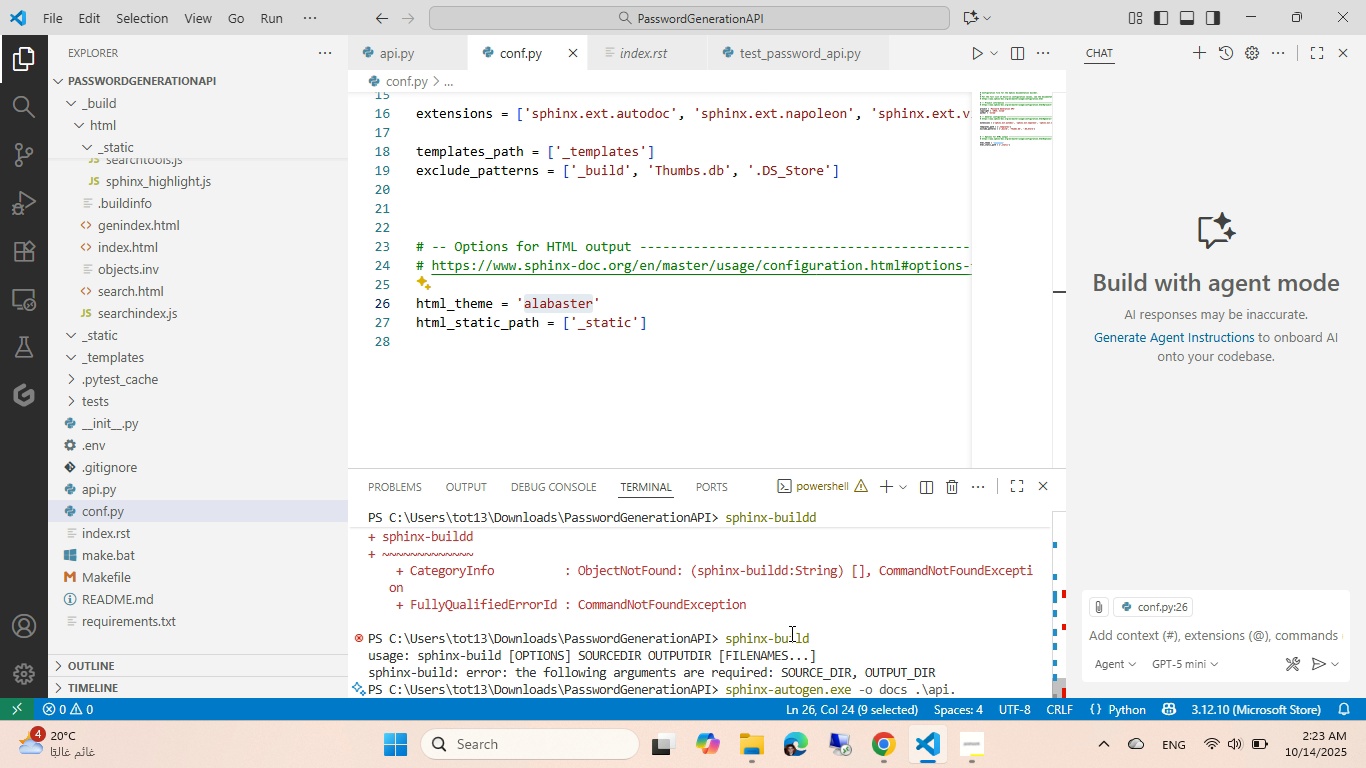 
key(Backspace)
 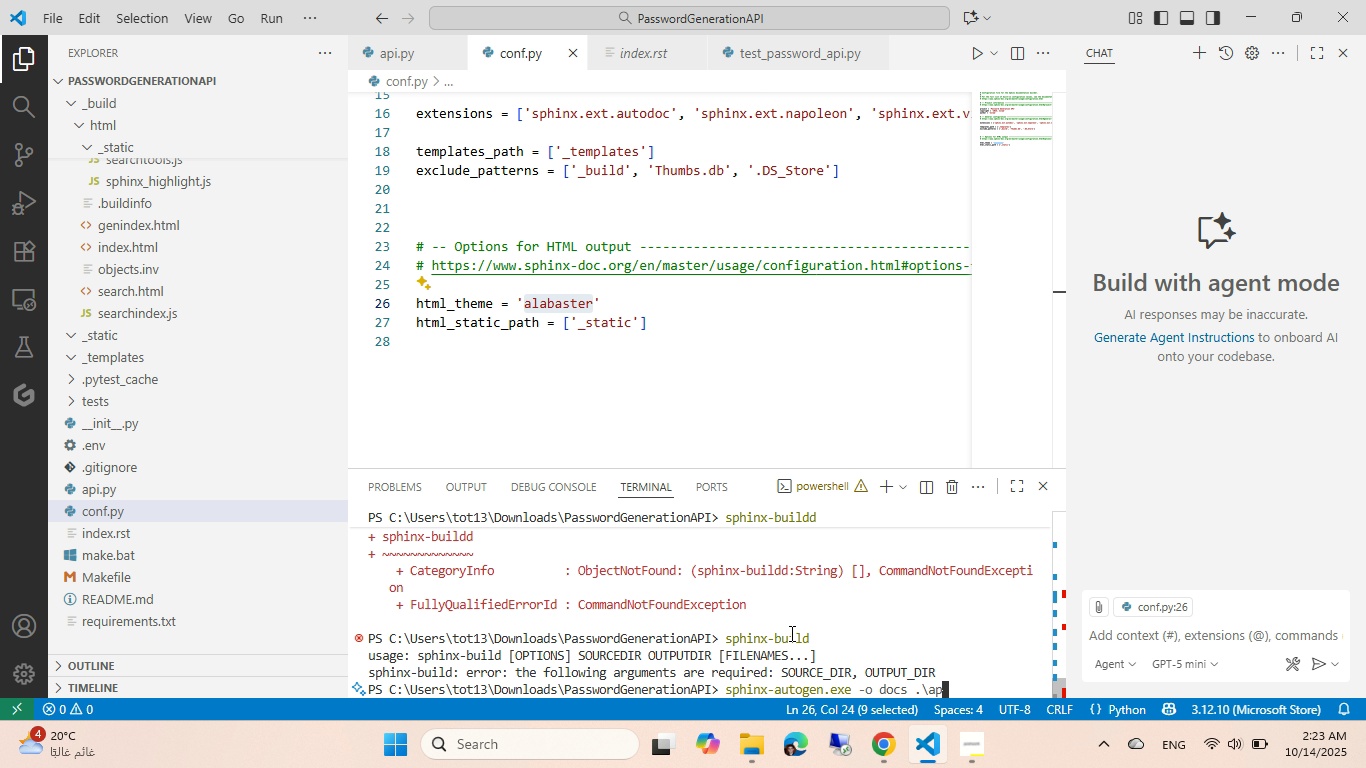 
key(Backspace)
 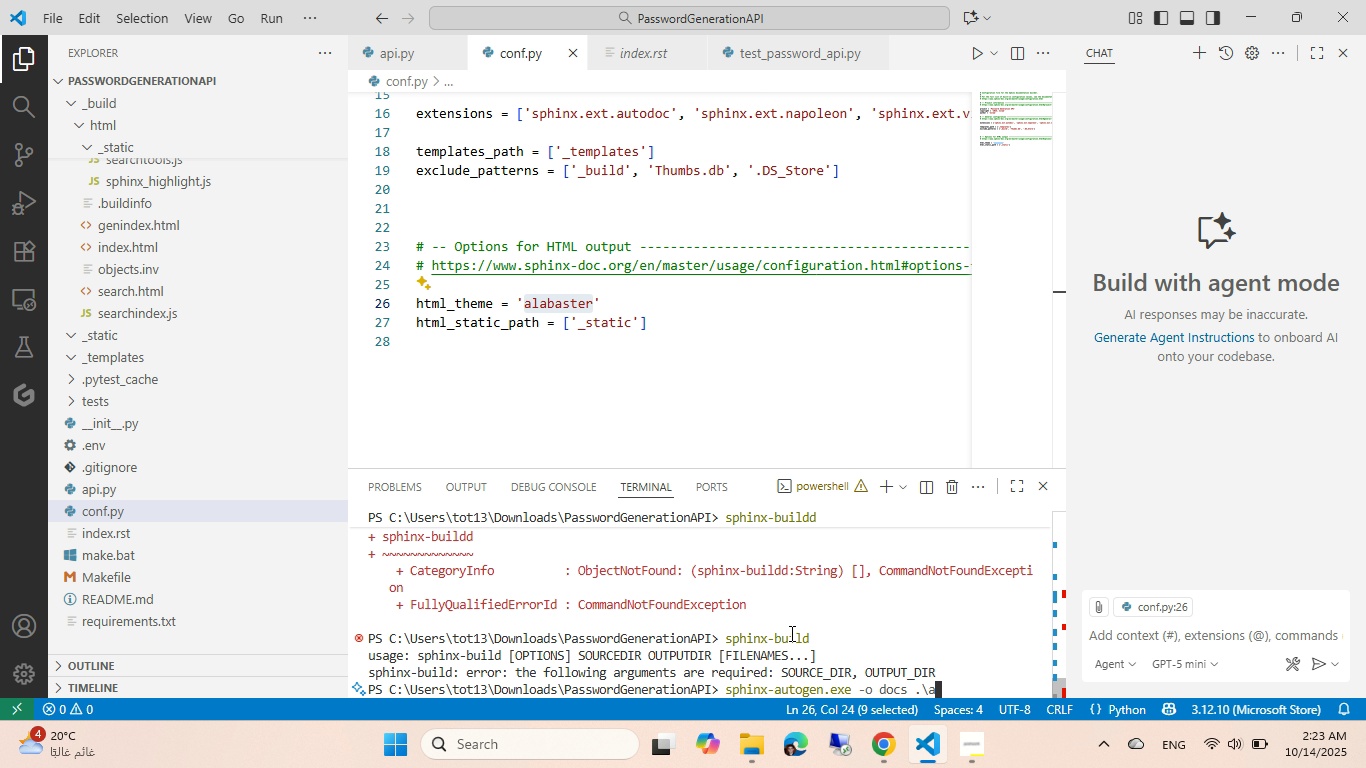 
key(Backspace)
 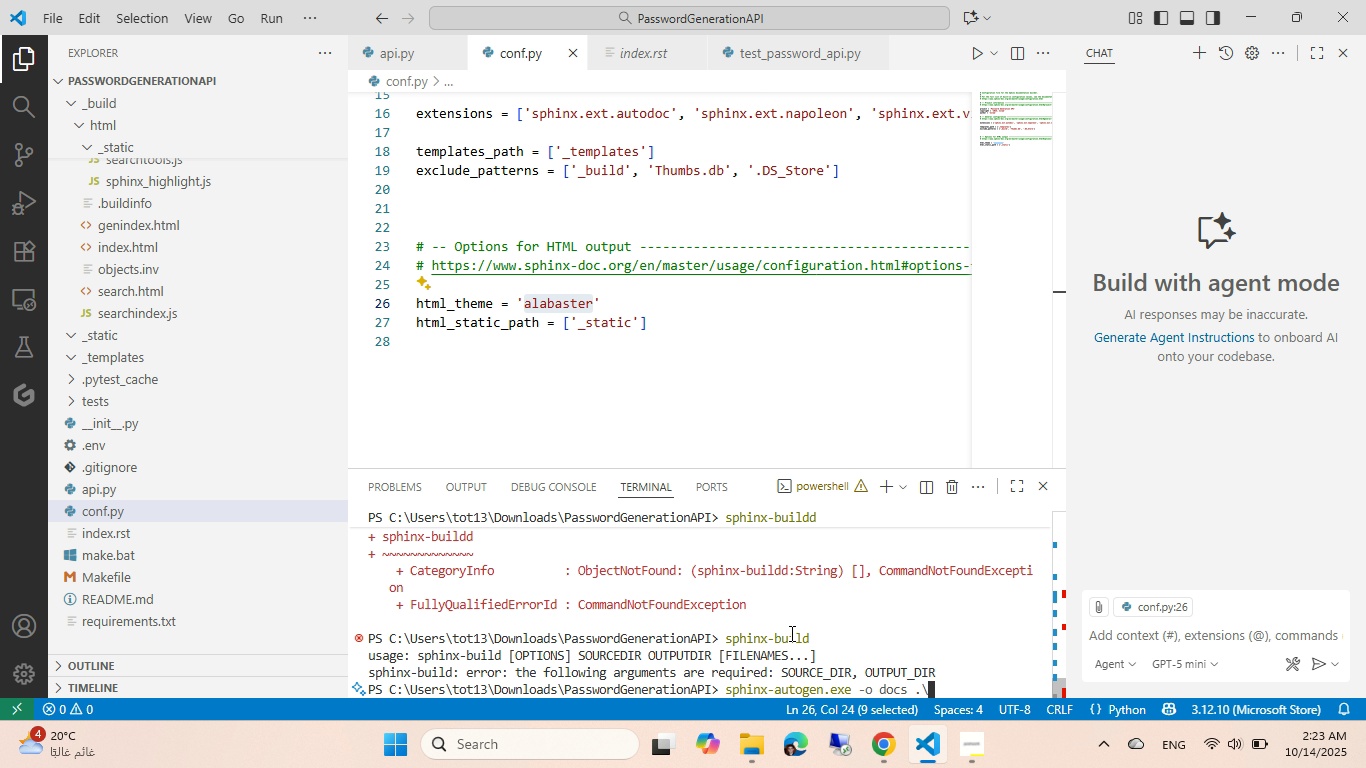 
key(Backspace)
 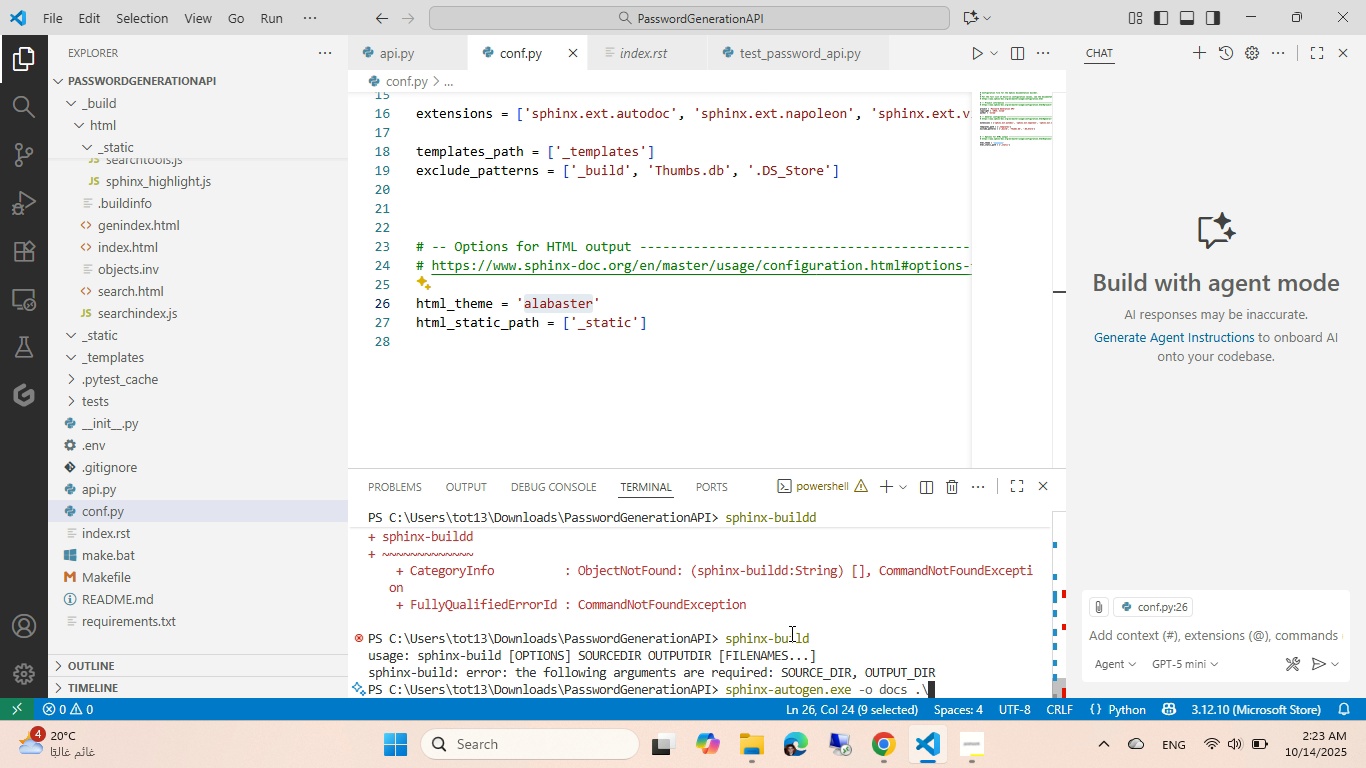 
key(Enter)
 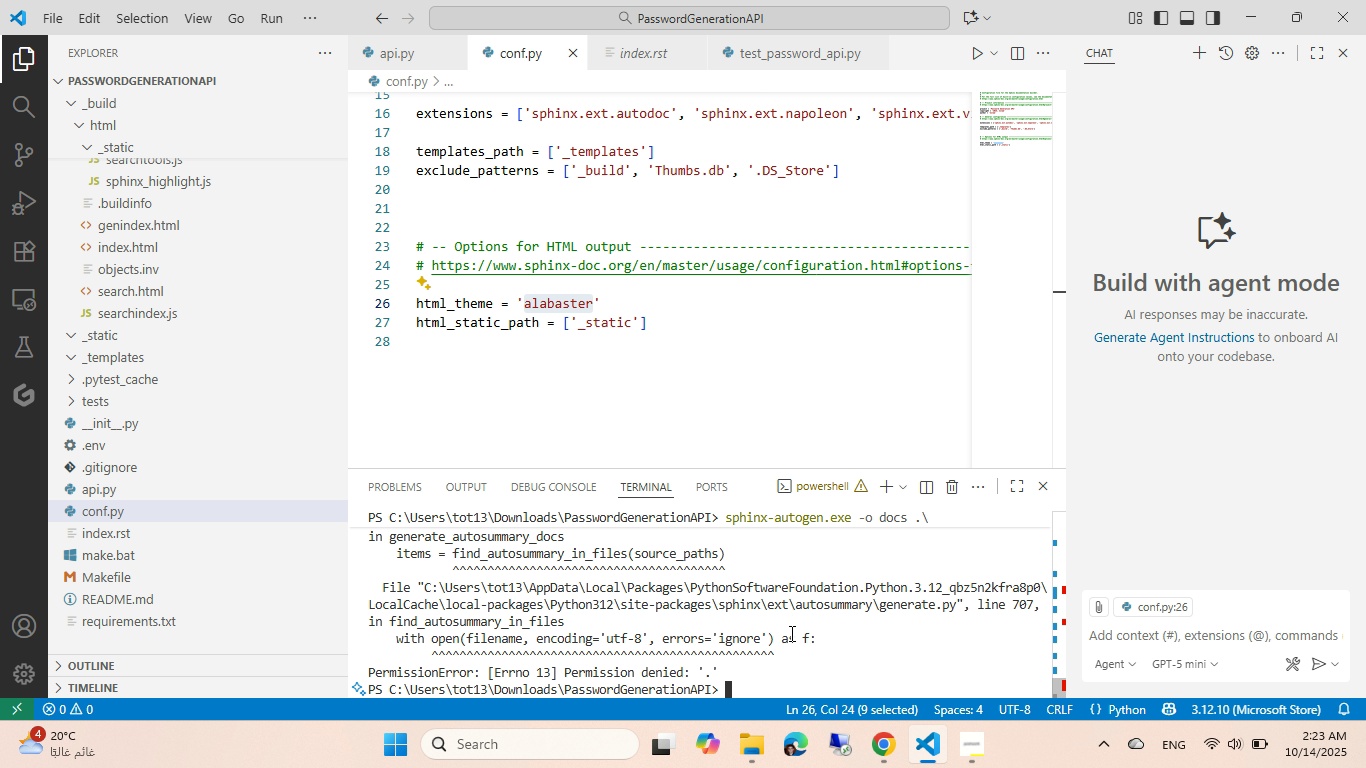 
key(ArrowUp)
 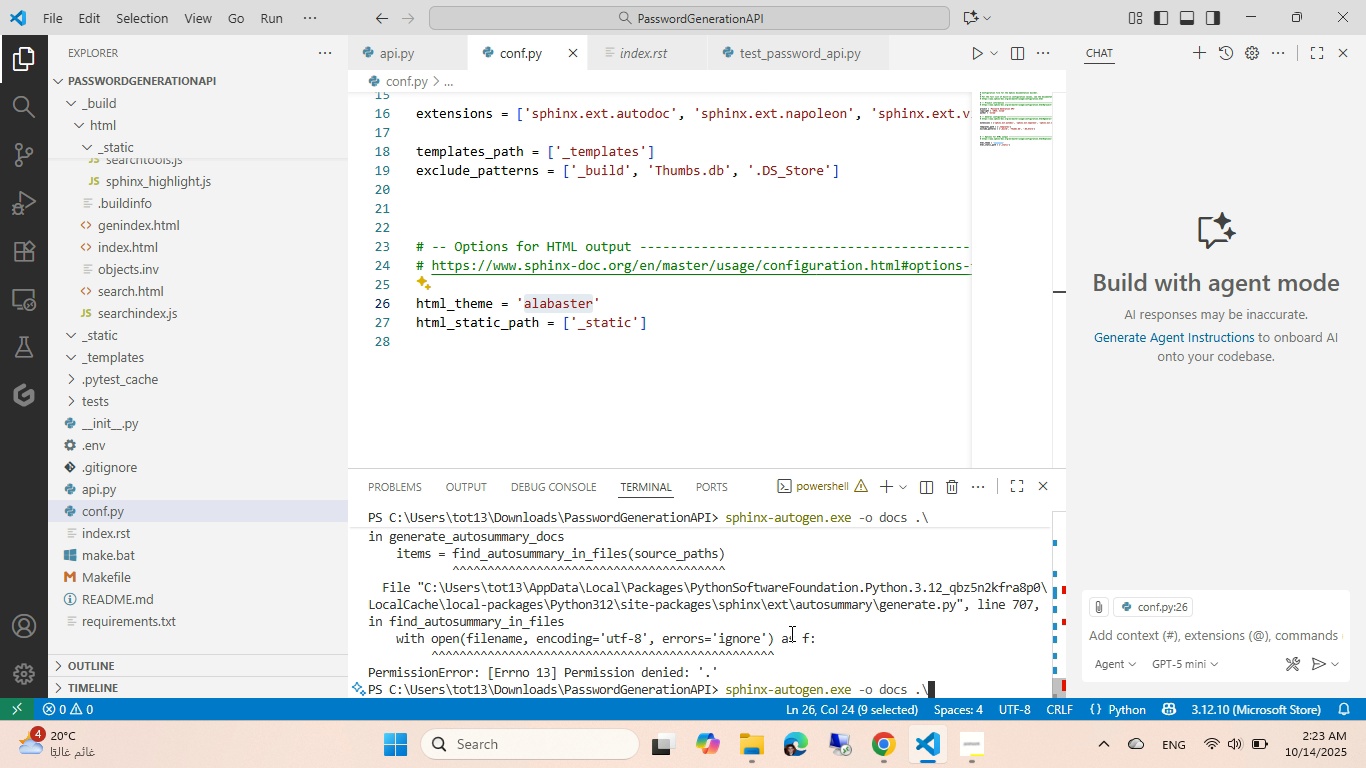 
key(ArrowUp)
 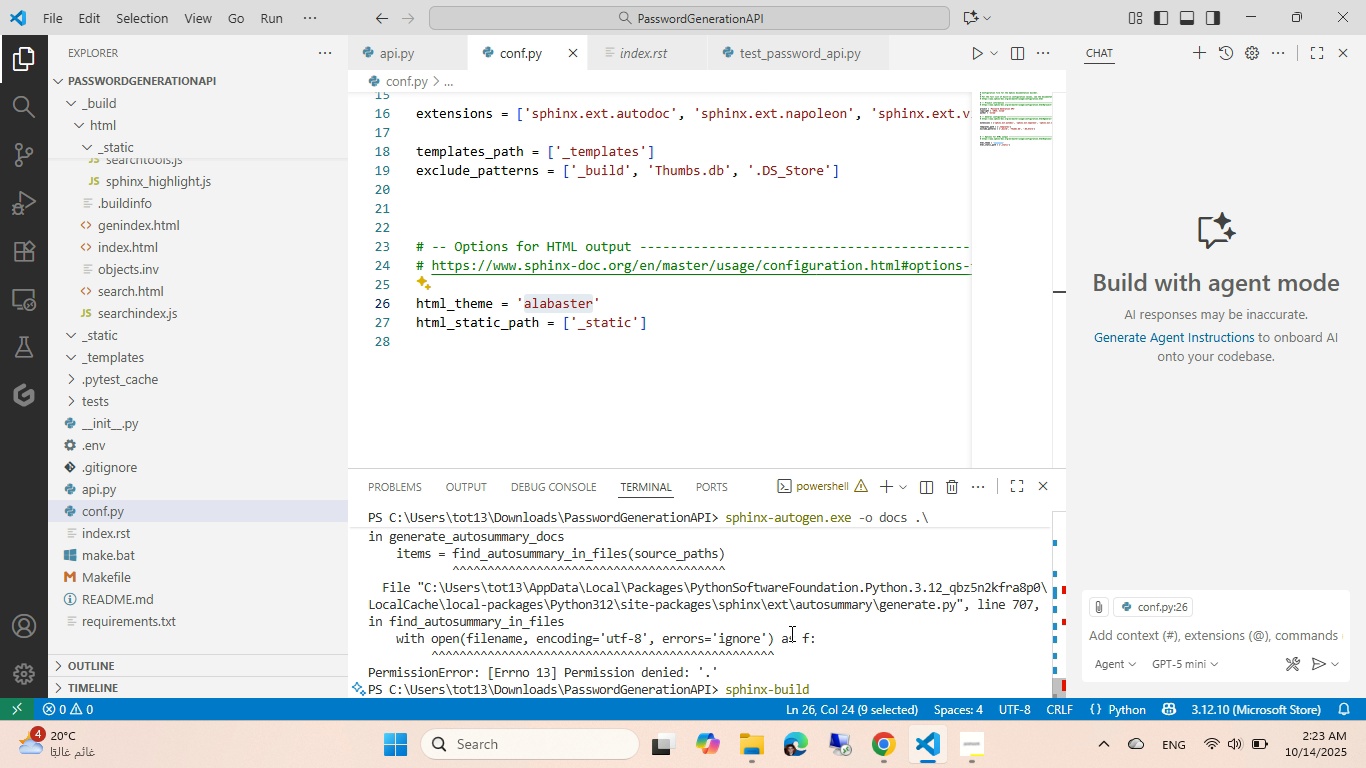 
key(ArrowUp)
 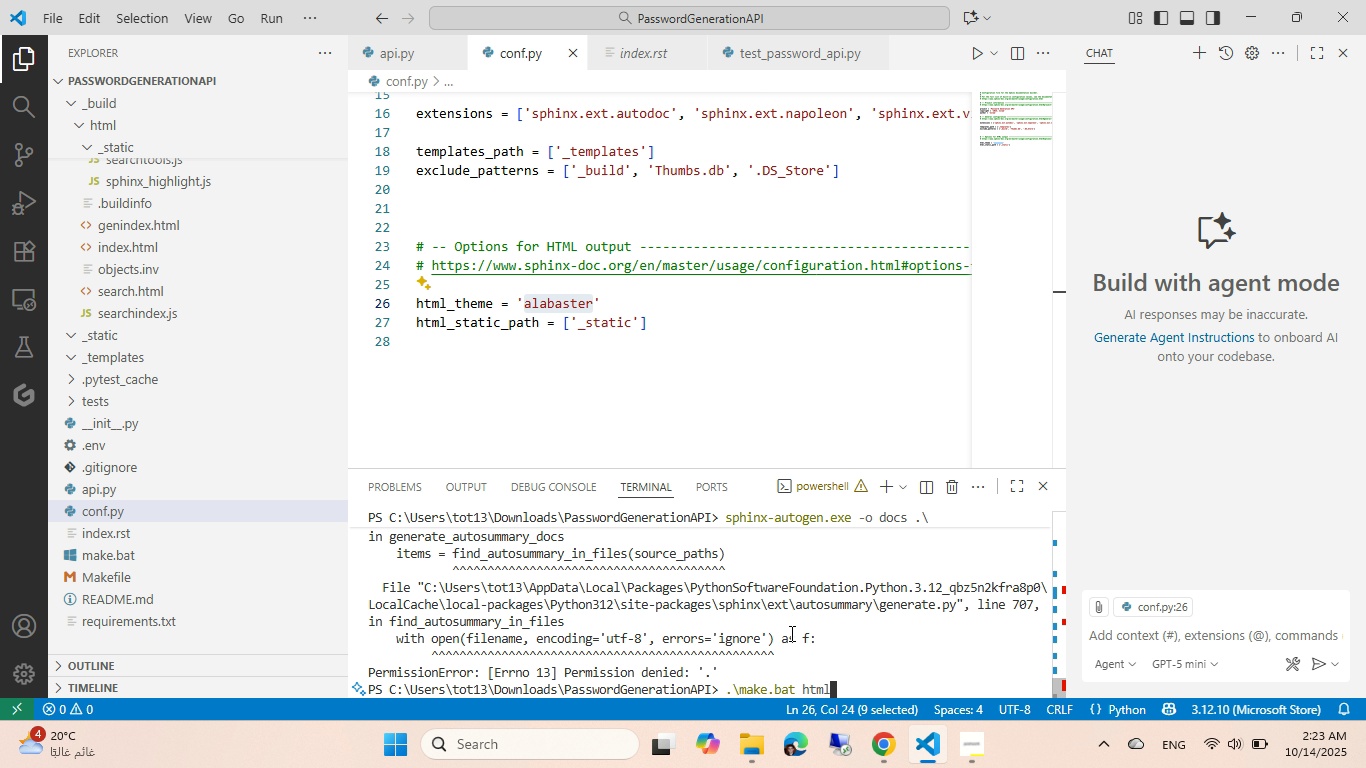 
key(ArrowUp)
 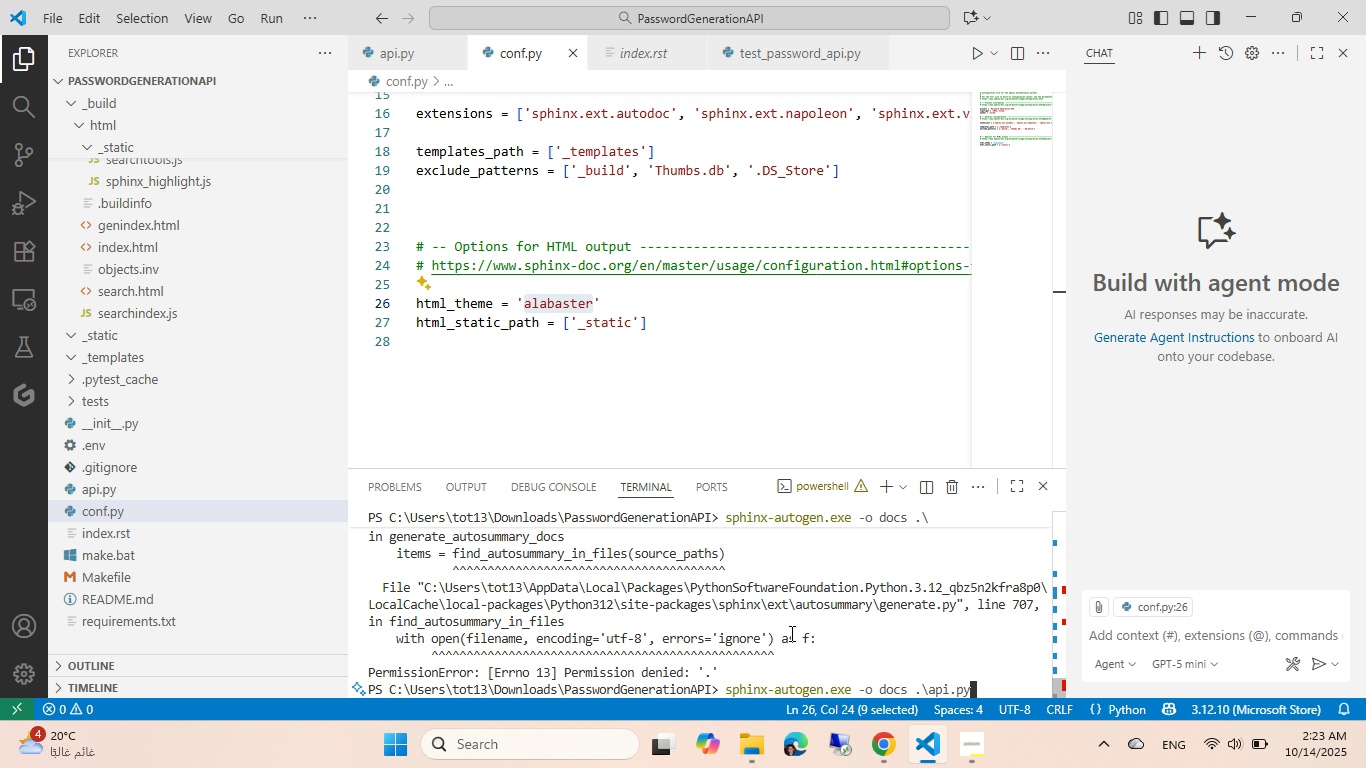 
key(ArrowUp)
 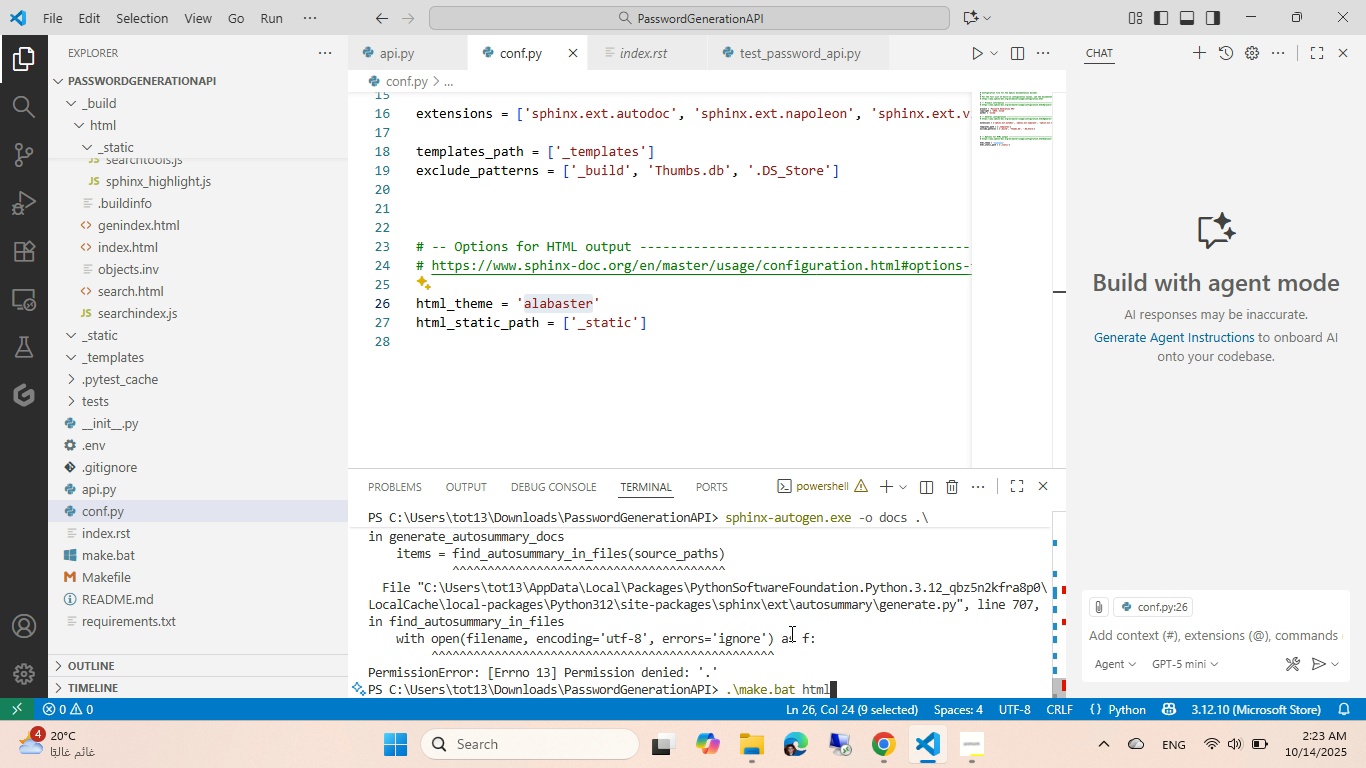 
hold_key(key=ArrowDown, duration=0.98)
 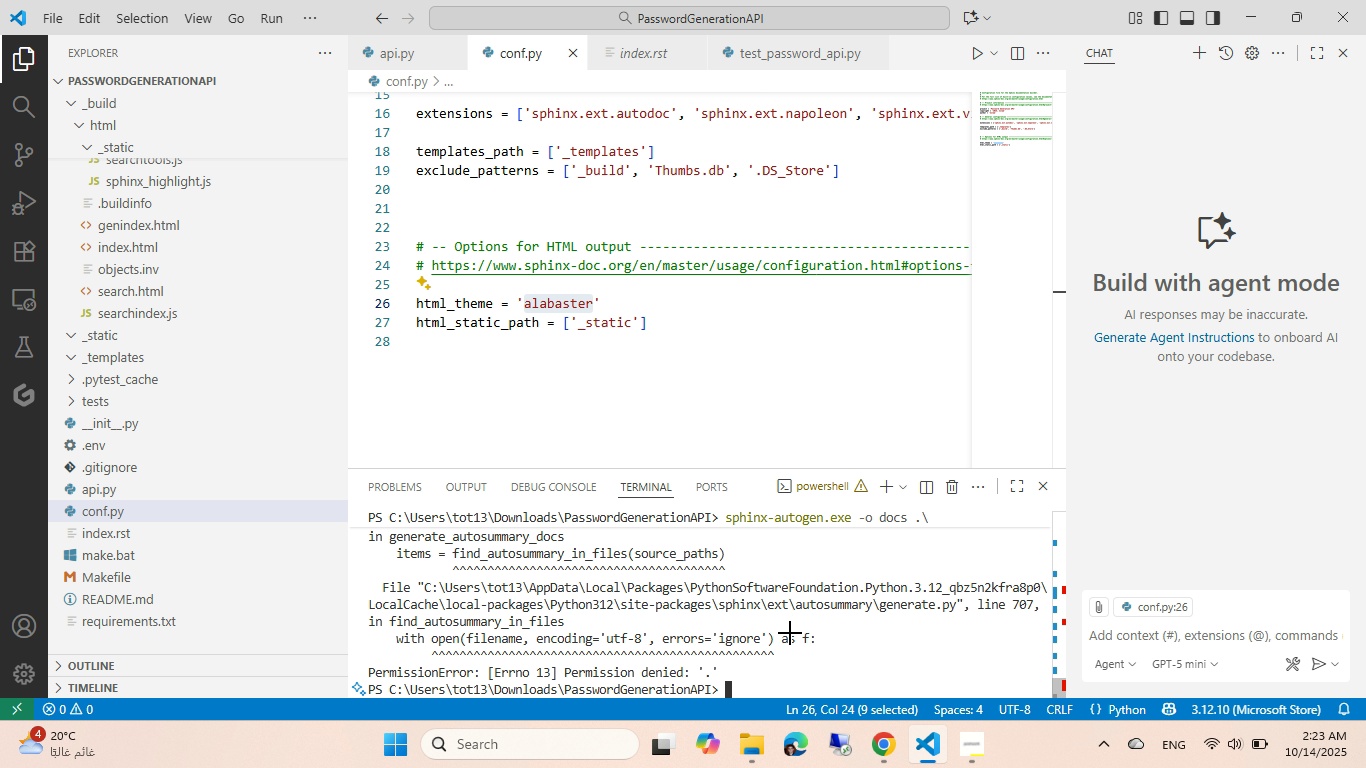 
key(Alt+AltLeft)
 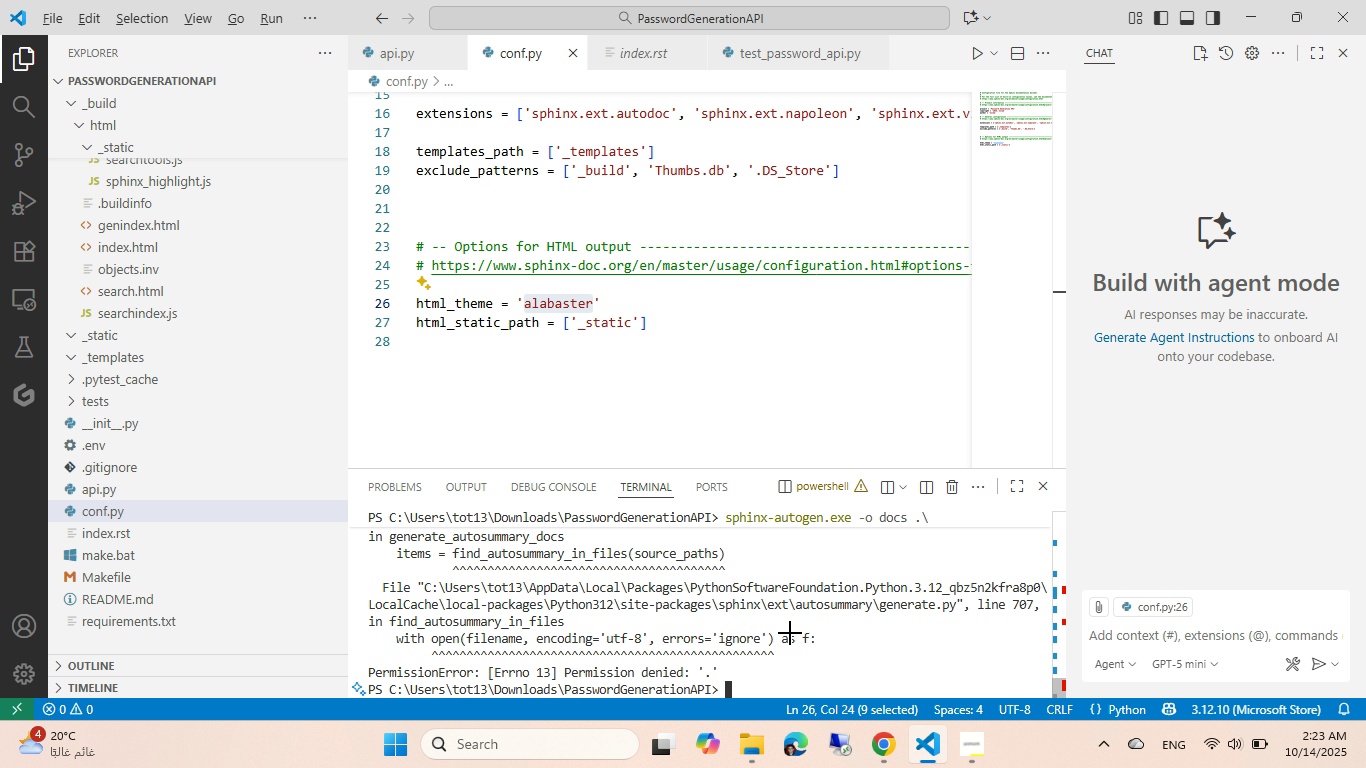 
key(Tab)
 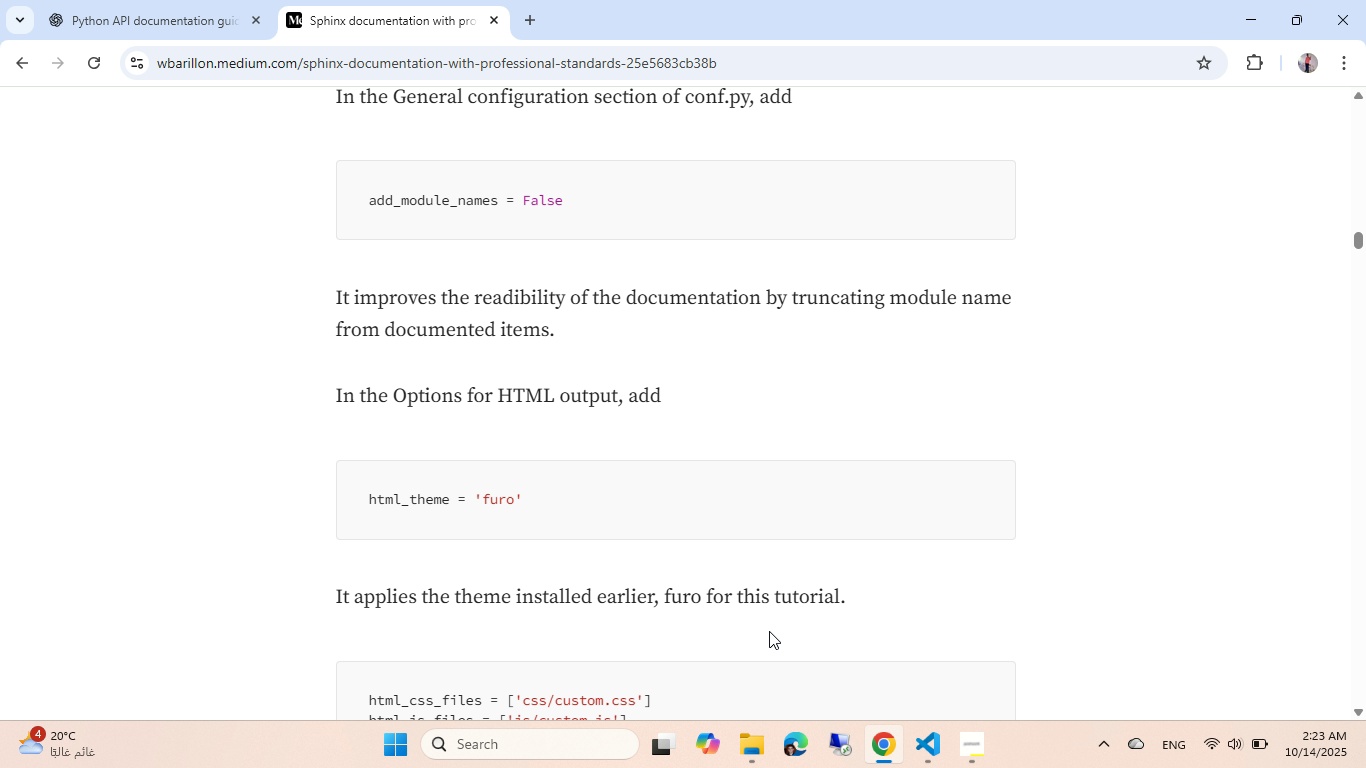 
scroll: coordinate [680, 489], scroll_direction: down, amount: 3.0
 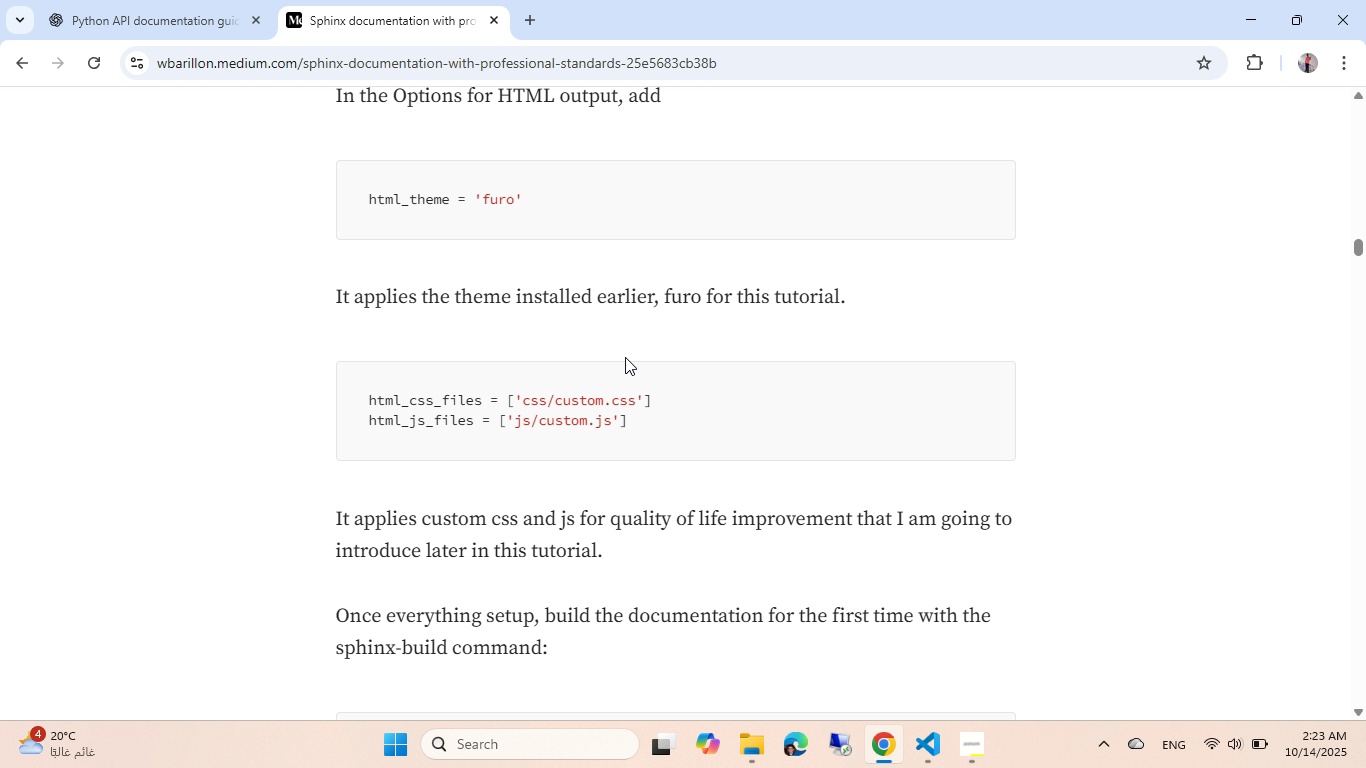 
key(Alt+AltLeft)
 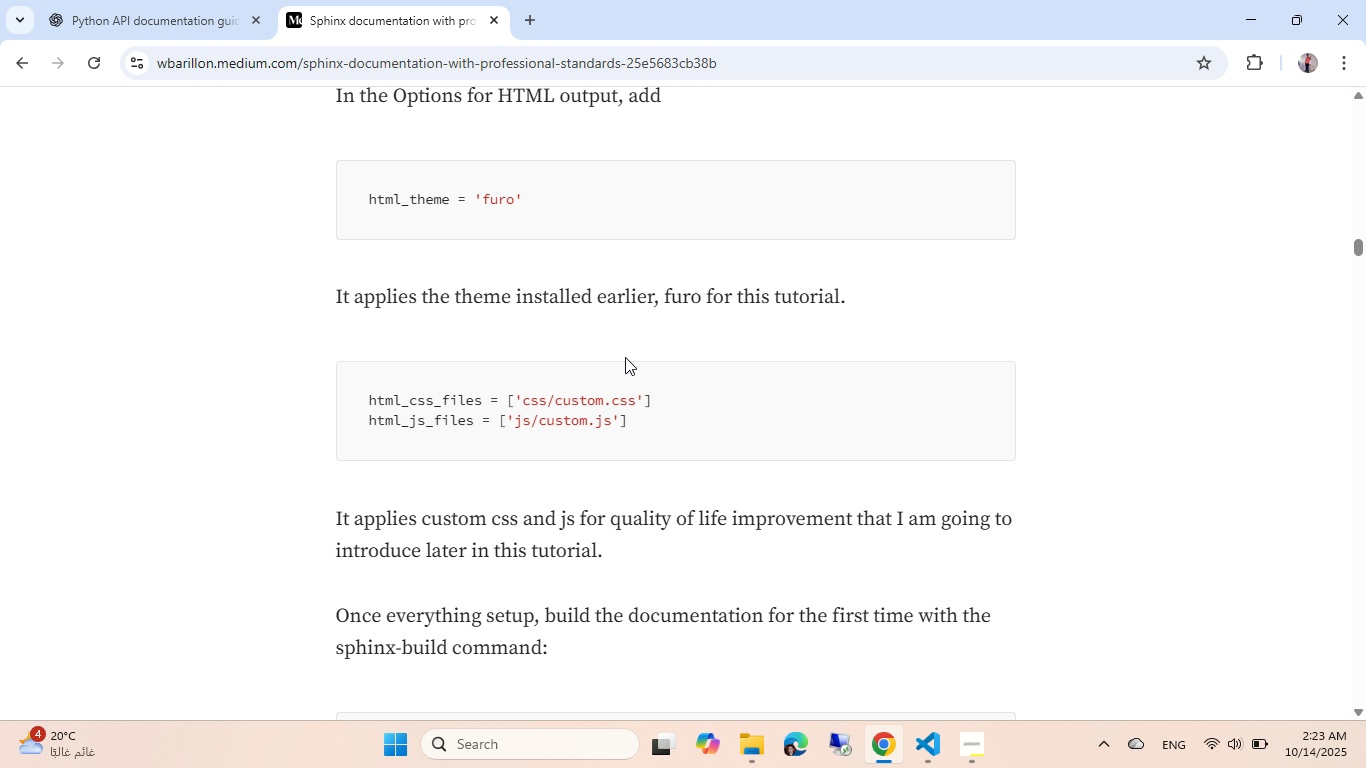 
key(Tab)
type(sphinx-bui)
key(Tab)
type( -M dirhtml )
 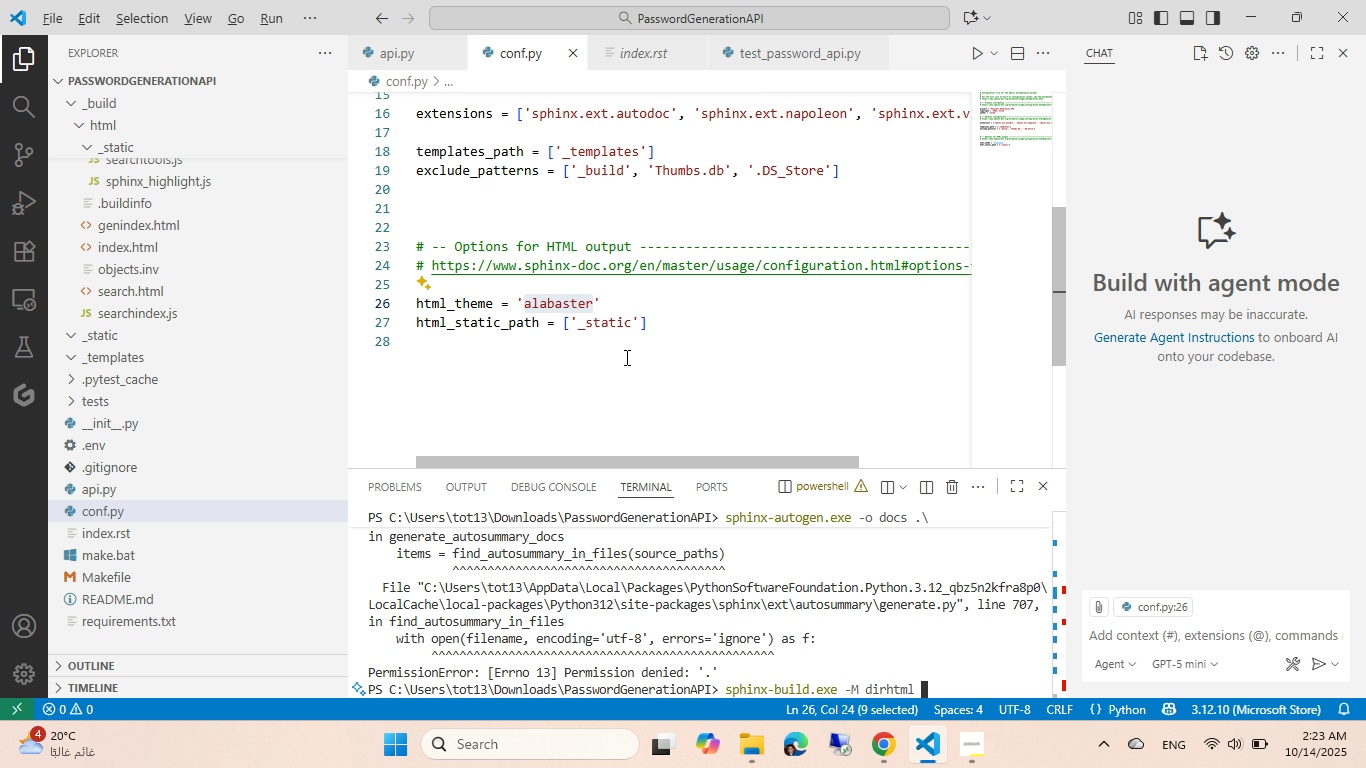 
key(Alt+AltLeft)
 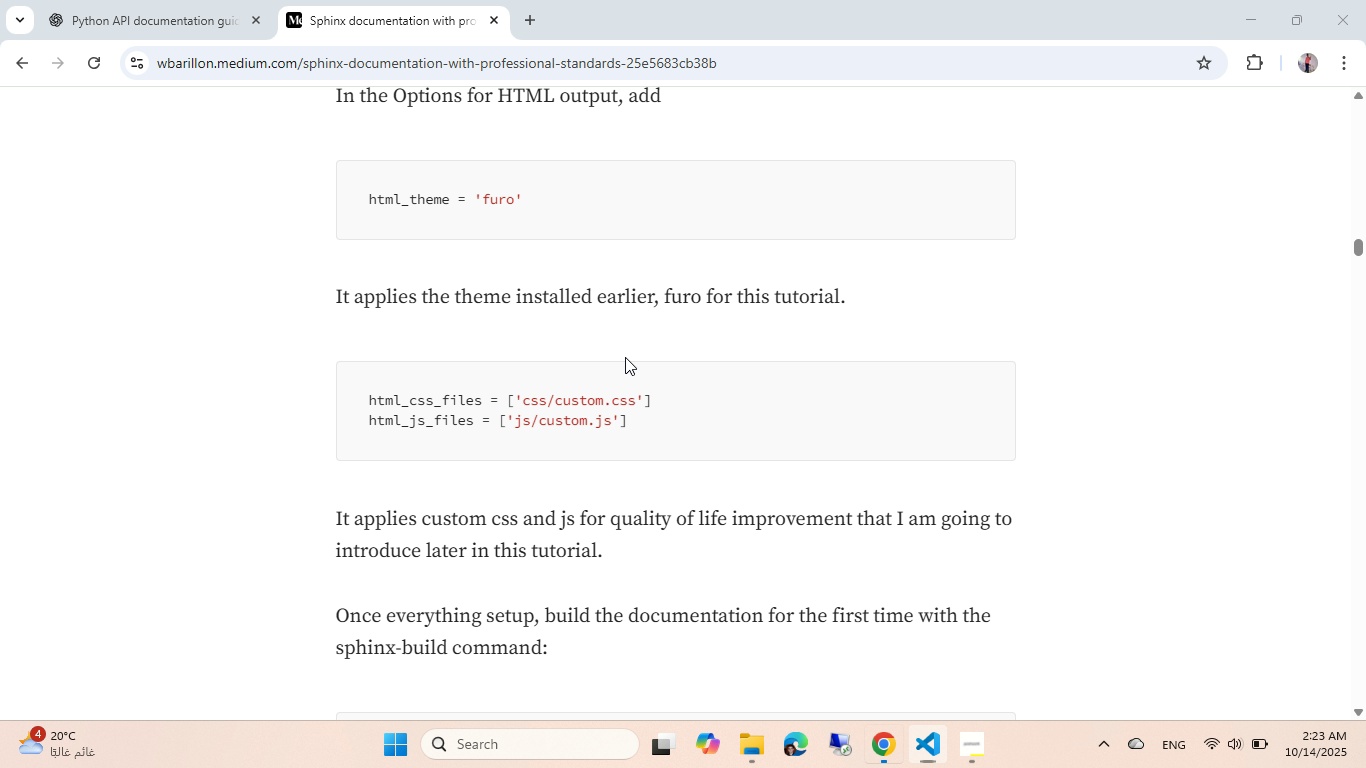 
key(Tab)
 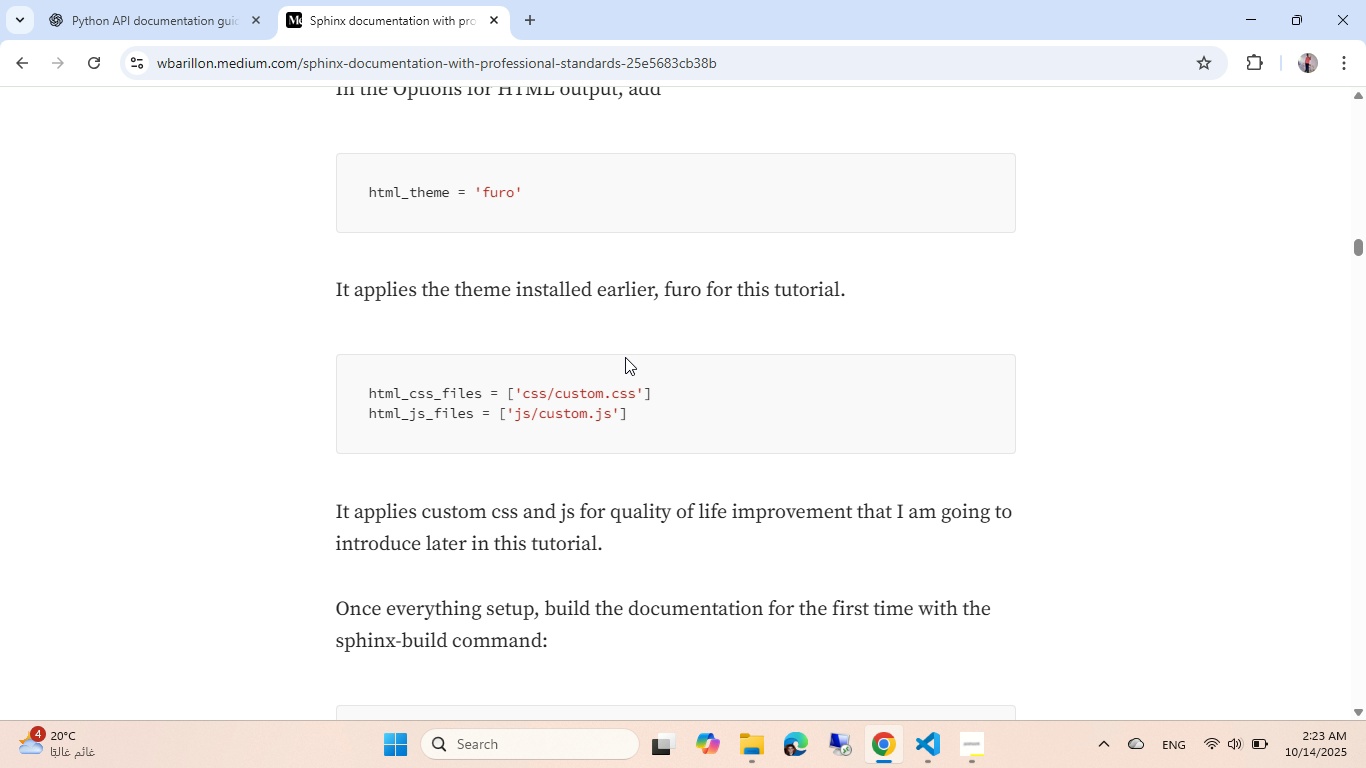 
scroll: coordinate [625, 357], scroll_direction: down, amount: 5.0
 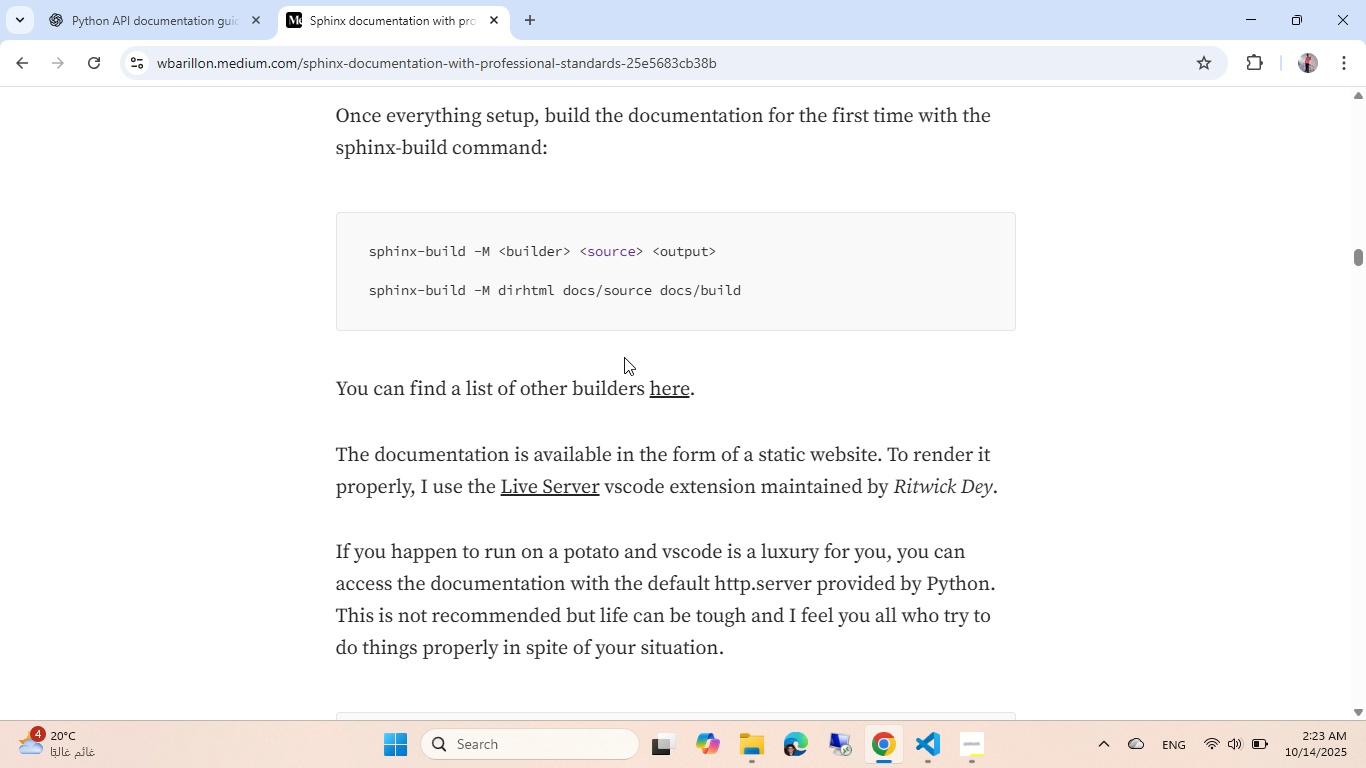 
wait(5.71)
 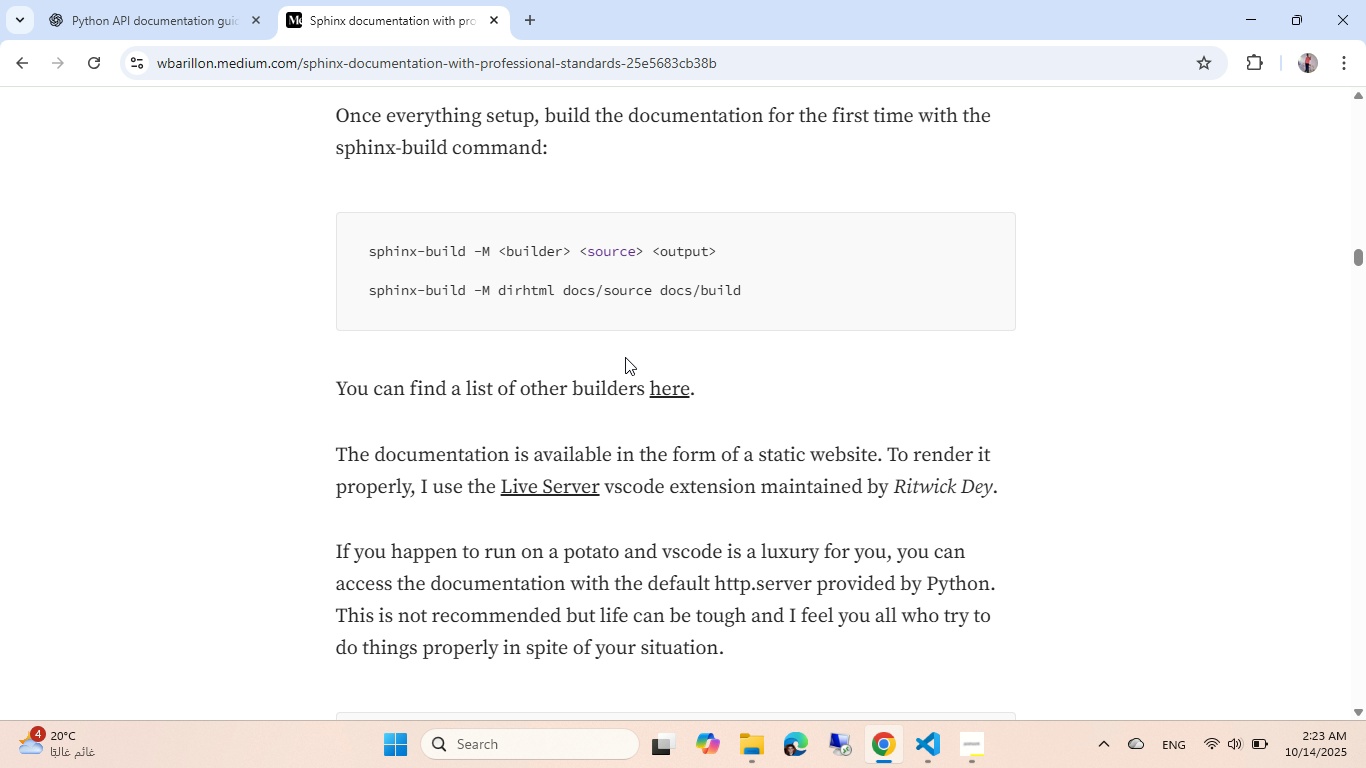 
key(Alt+AltLeft)
 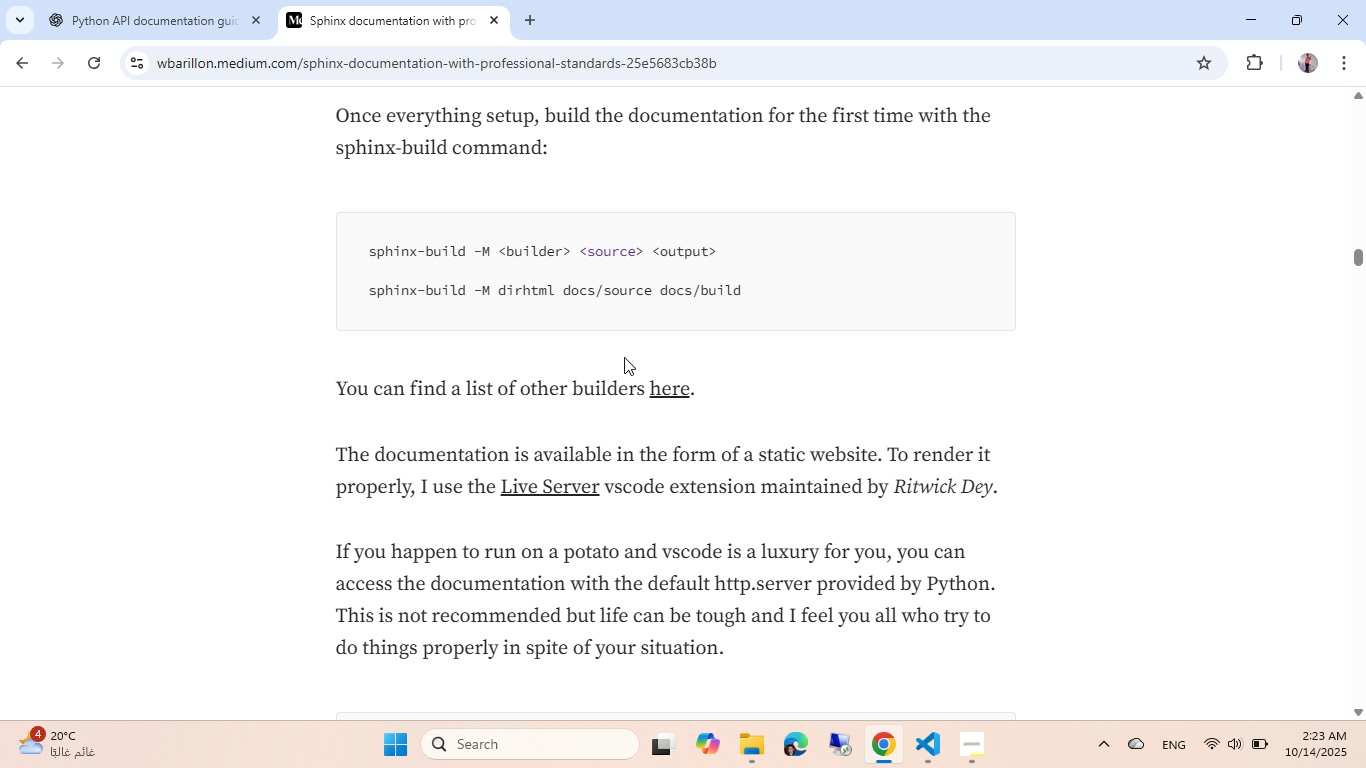 
key(Tab)
type(.\api.pydos/)
 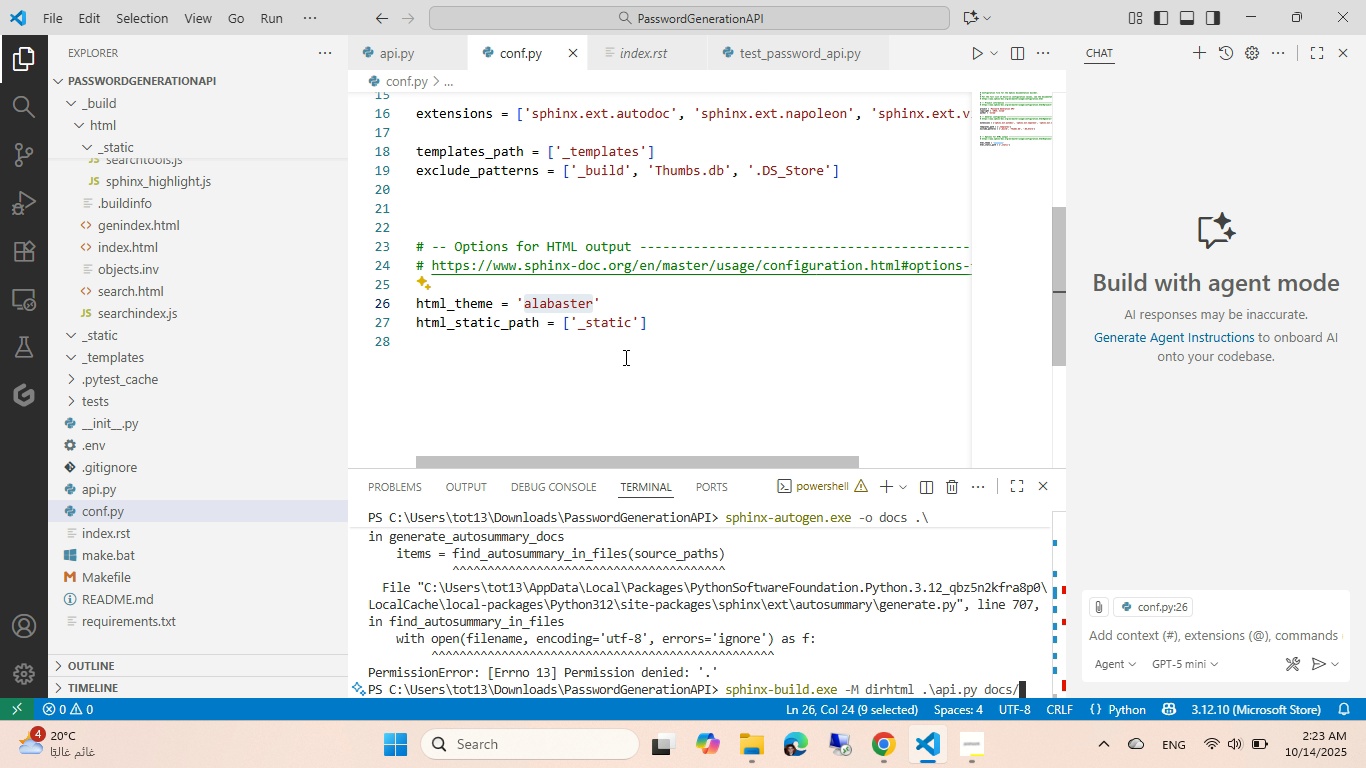 
hold_key(key=Space, duration=0.32)
 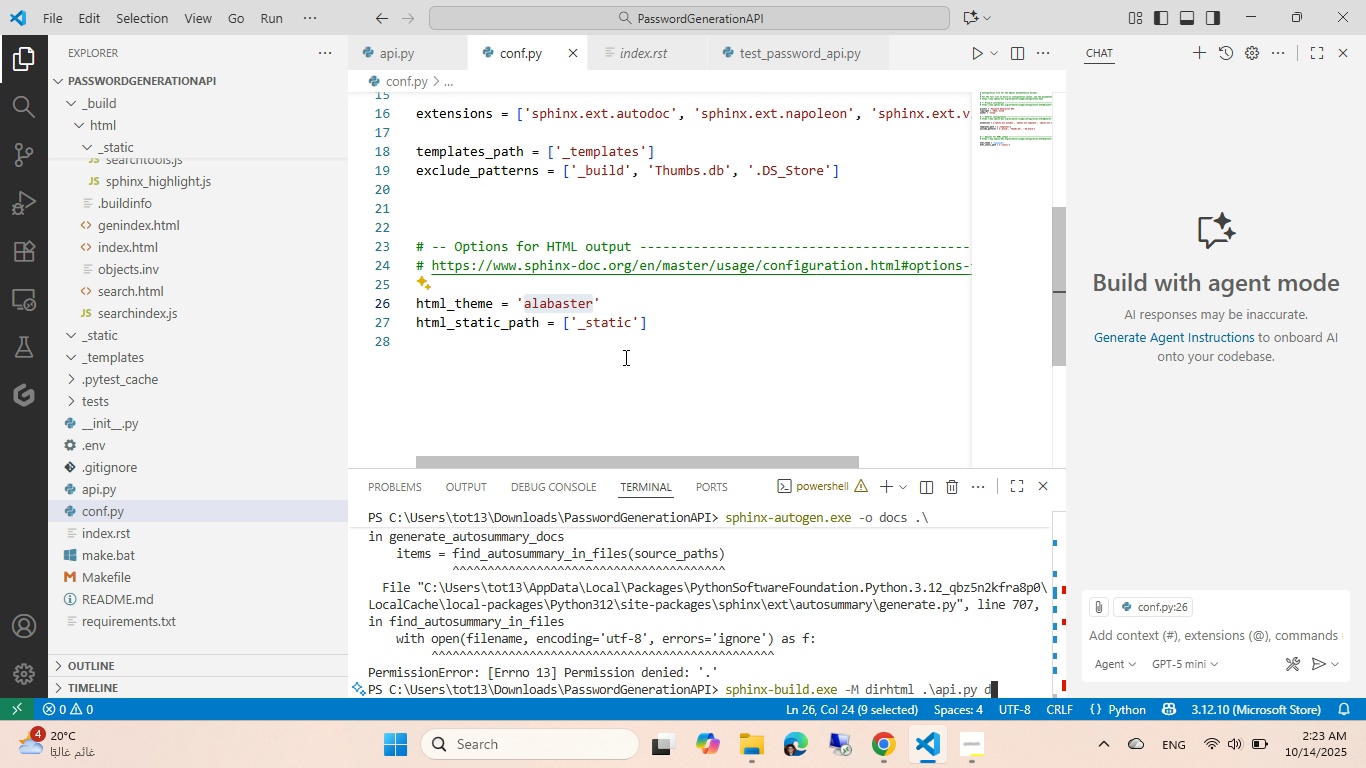 
key(Enter)
 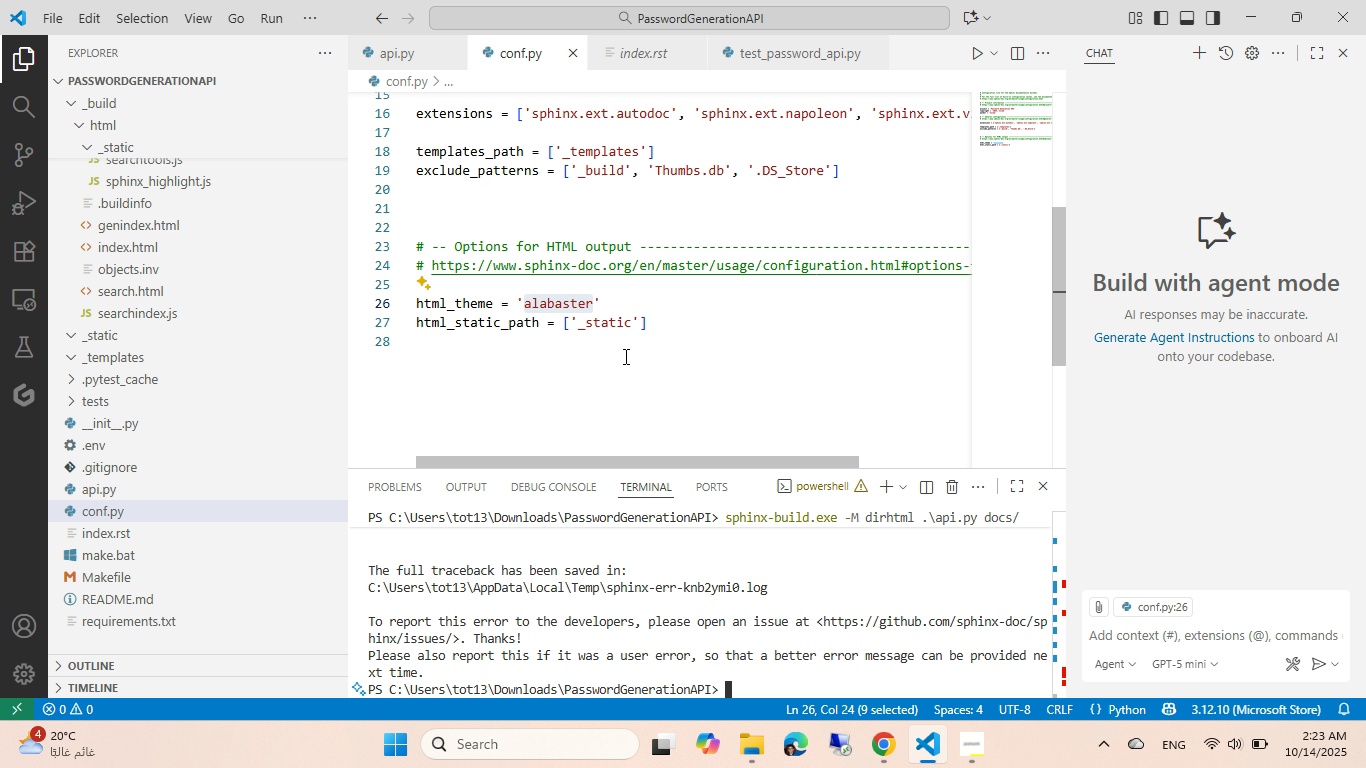 
scroll: coordinate [660, 582], scroll_direction: up, amount: 2.0
 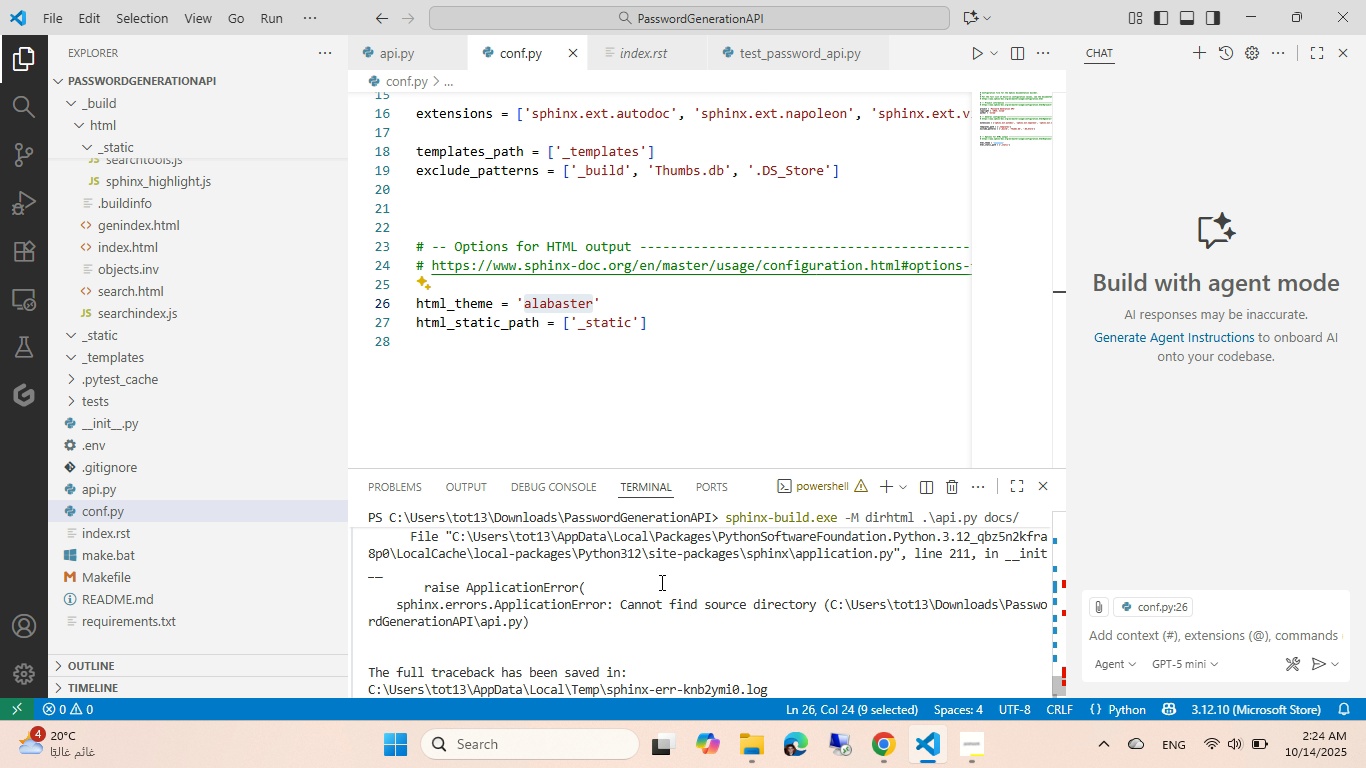 
key(ArrowUp)
 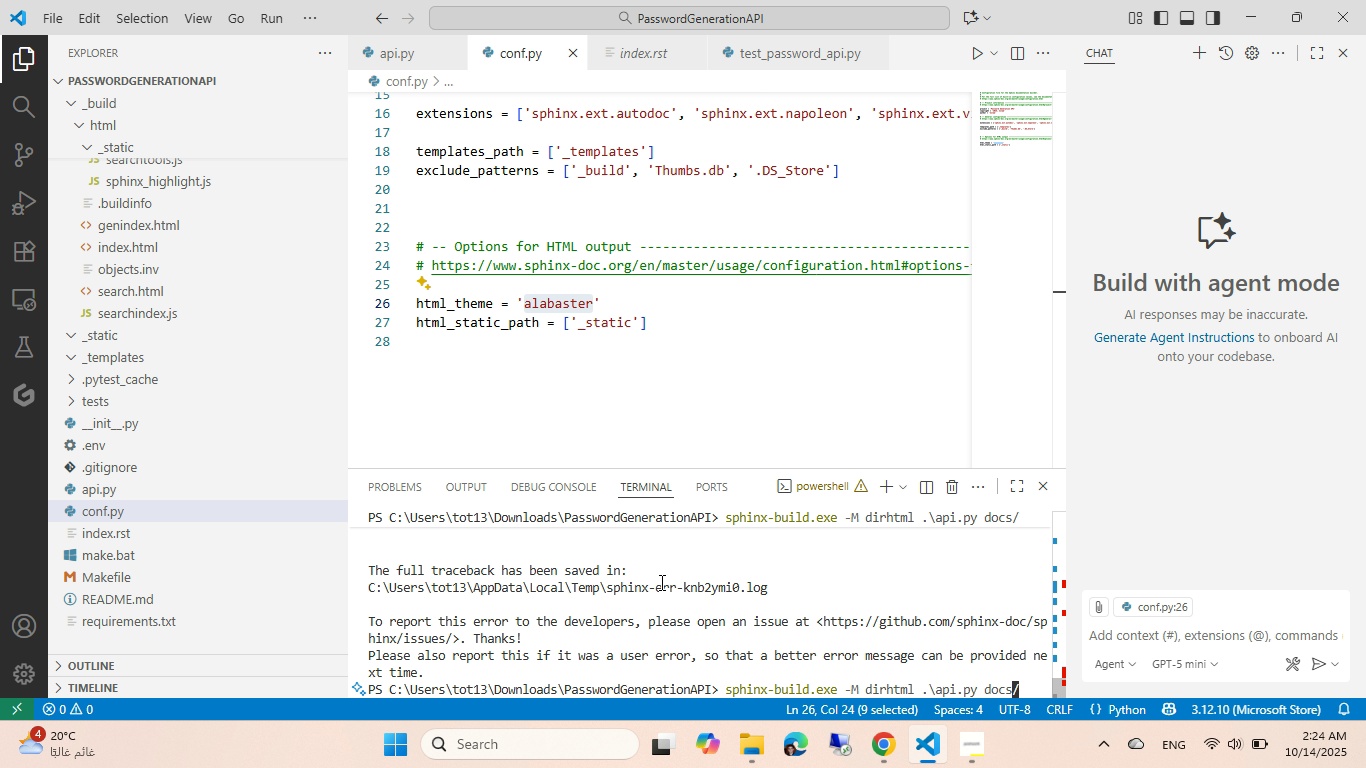 
key(ArrowLeft)
 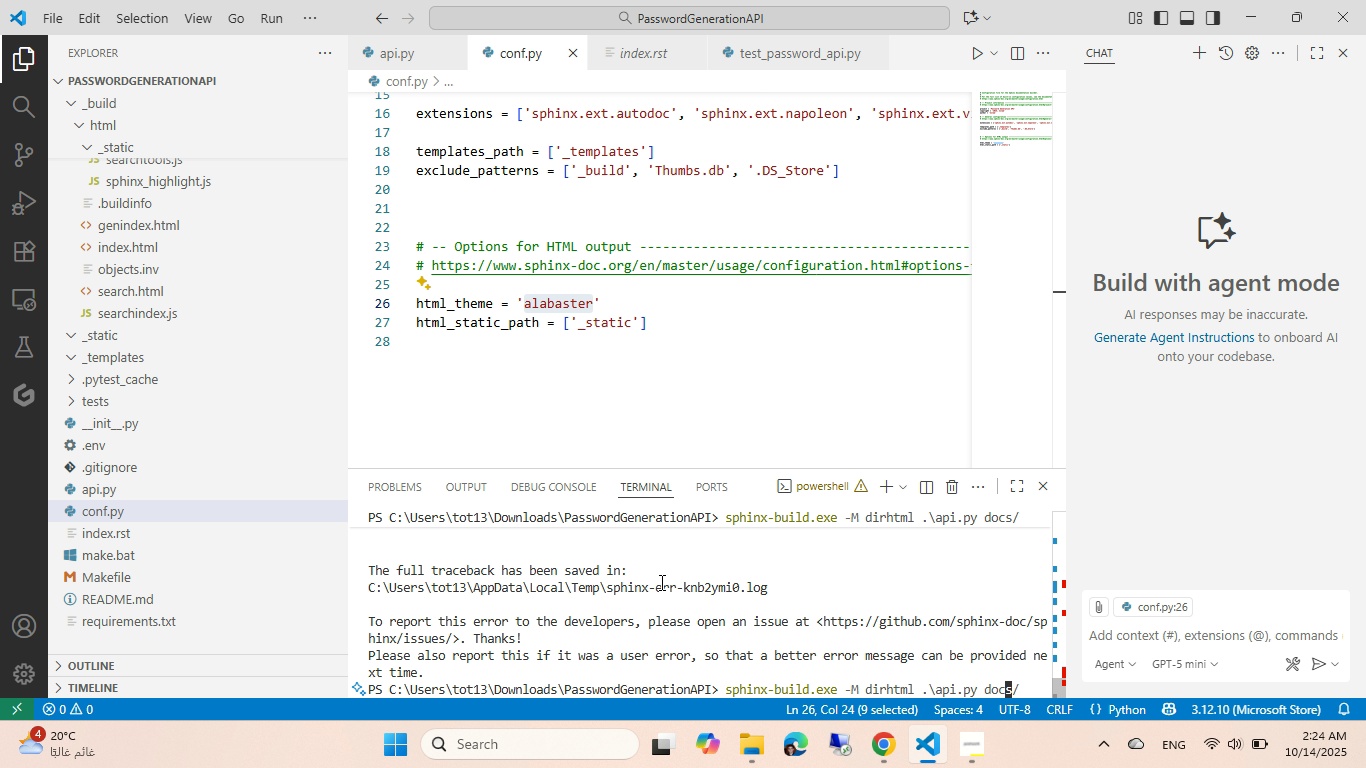 
key(ArrowLeft)
 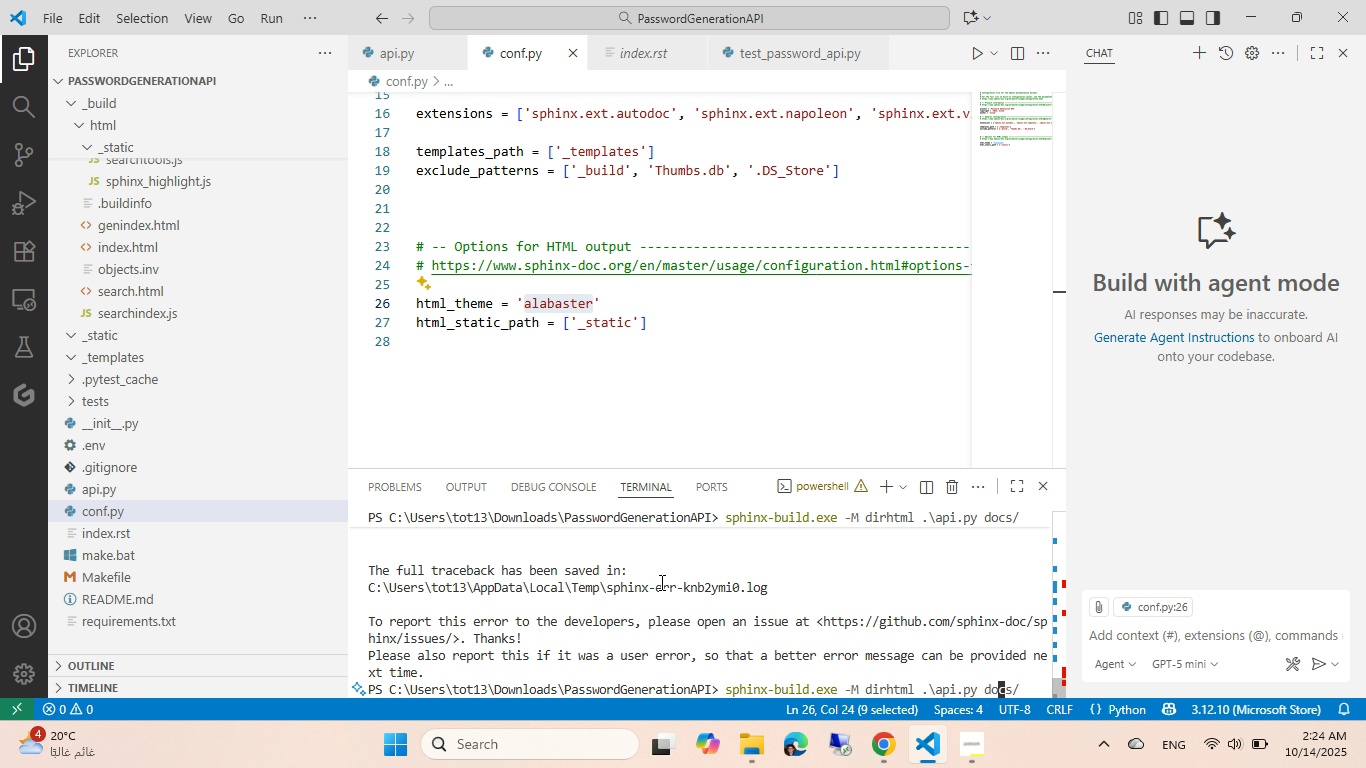 
key(ArrowLeft)
 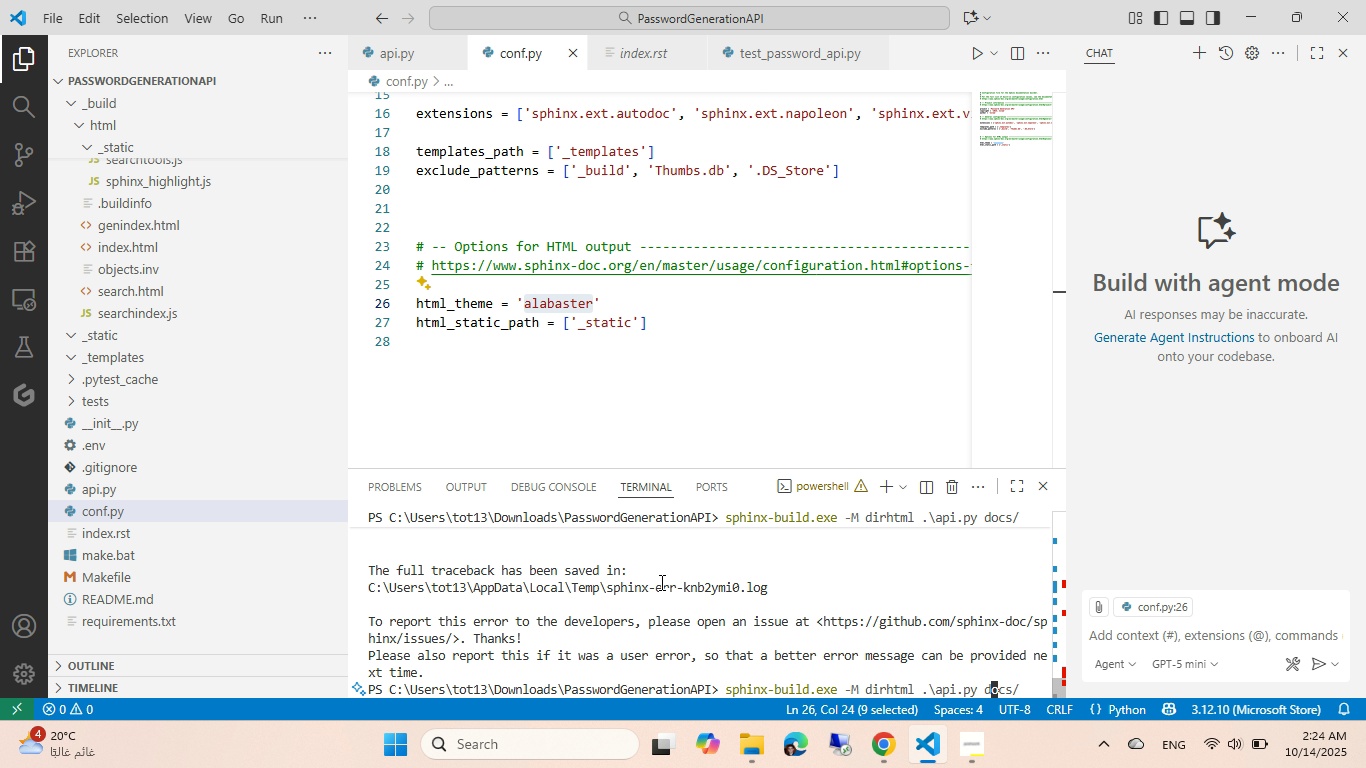 
key(ArrowLeft)
 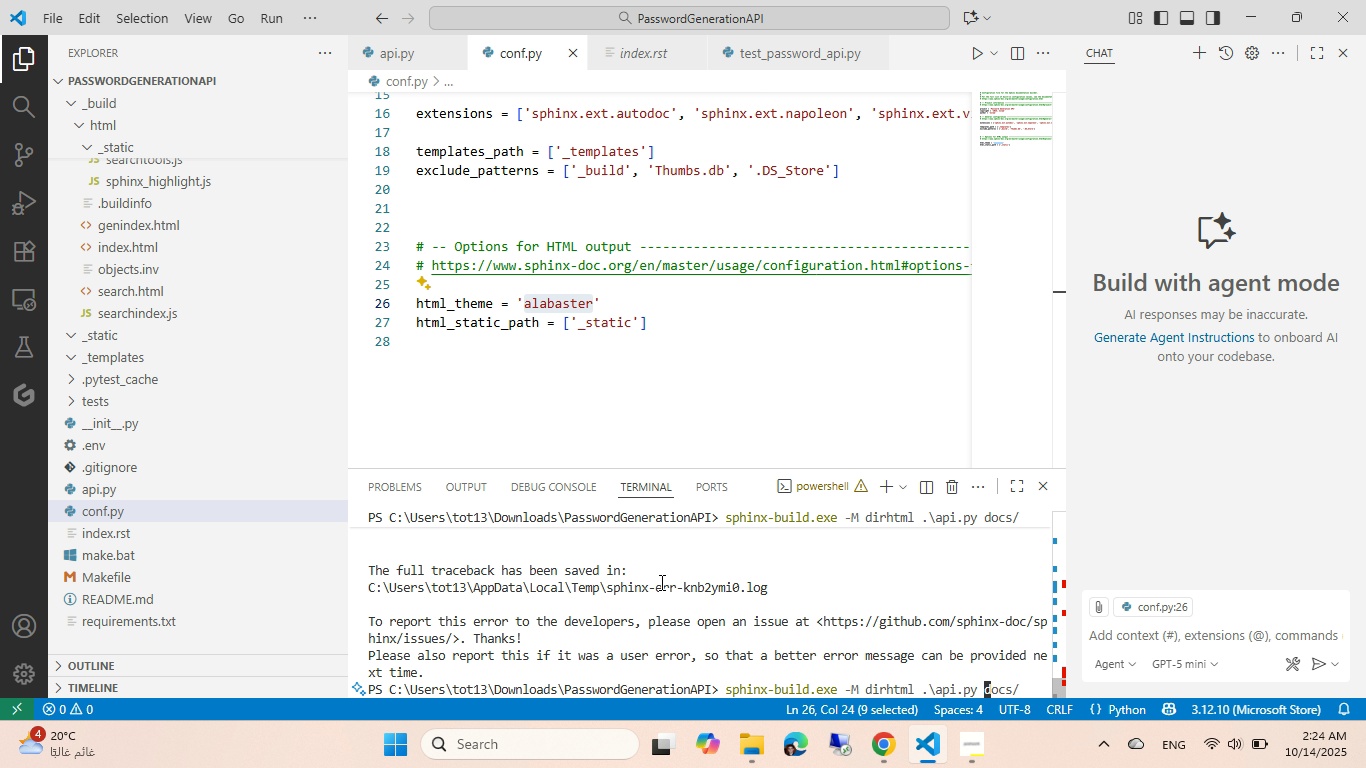 
key(ArrowLeft)
 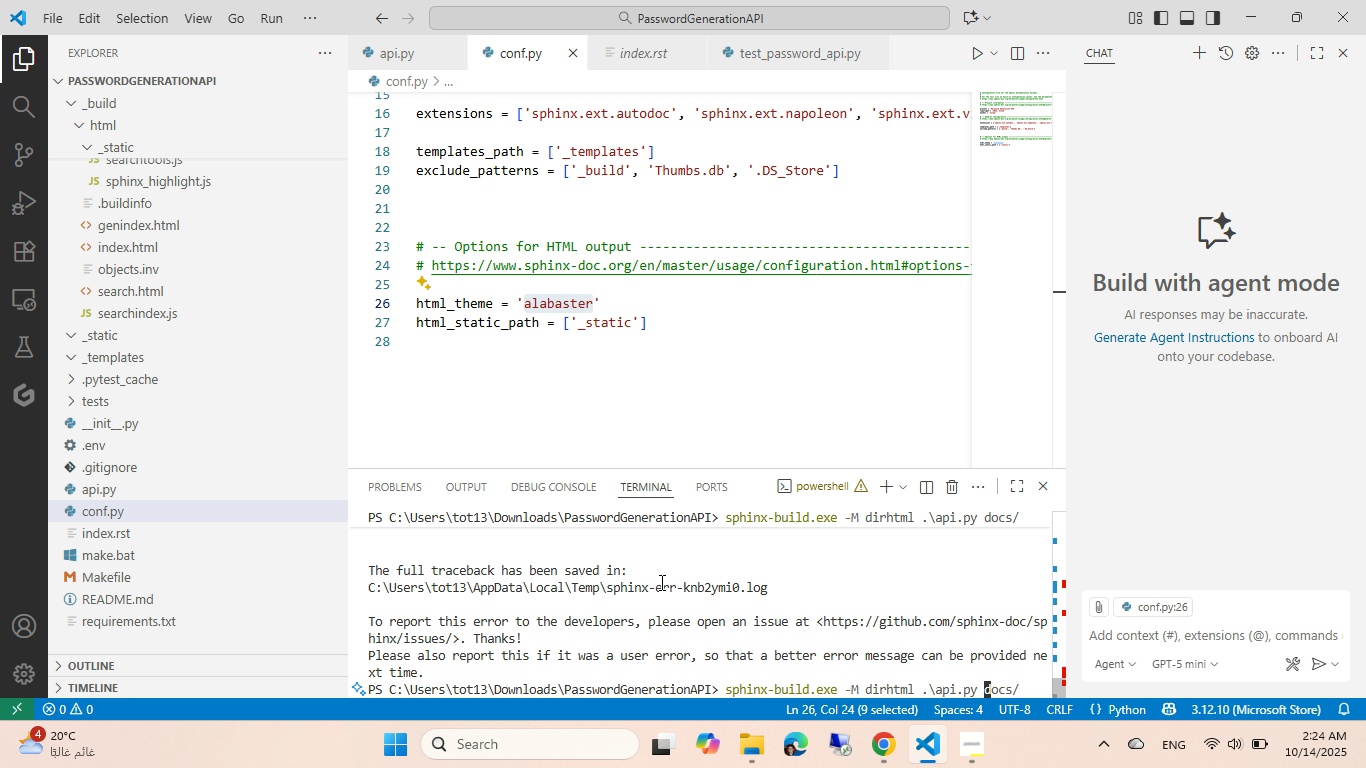 
key(ArrowLeft)
 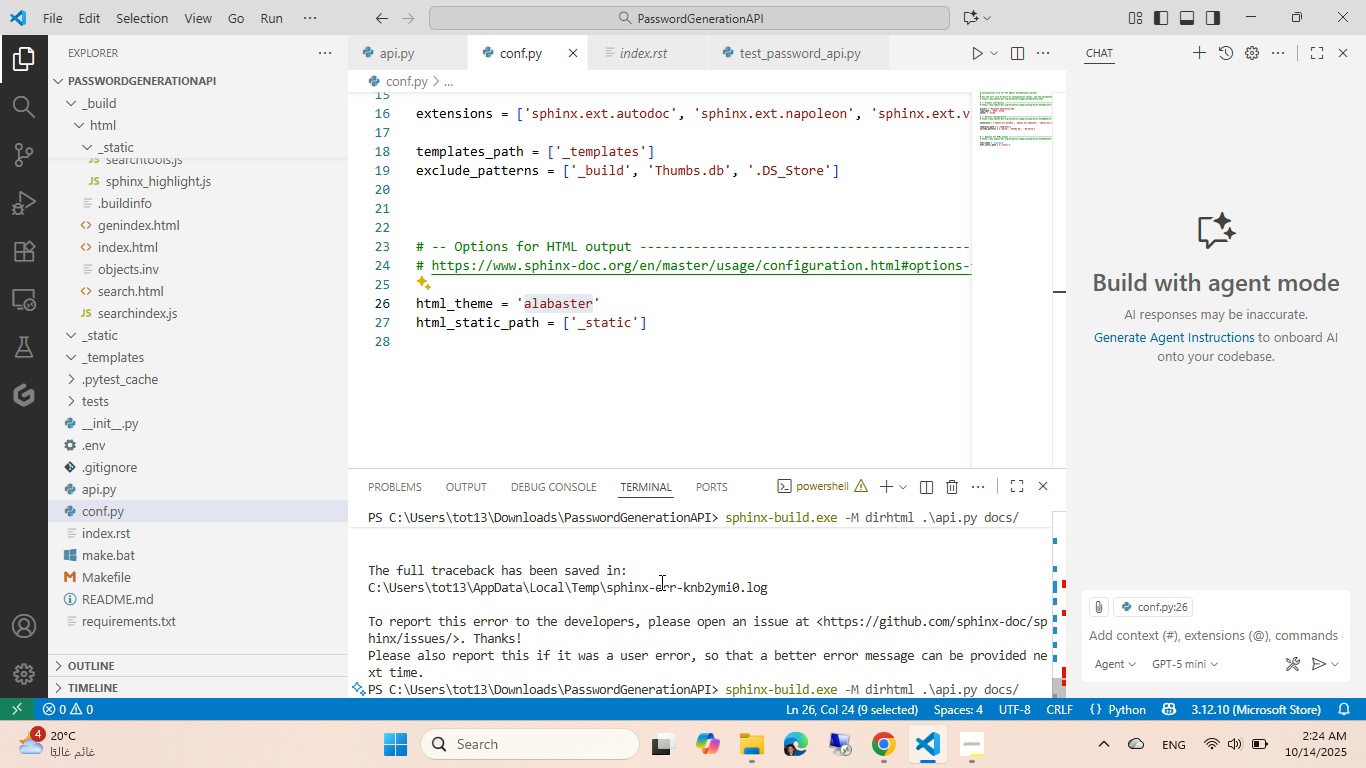 
key(Backspace)
 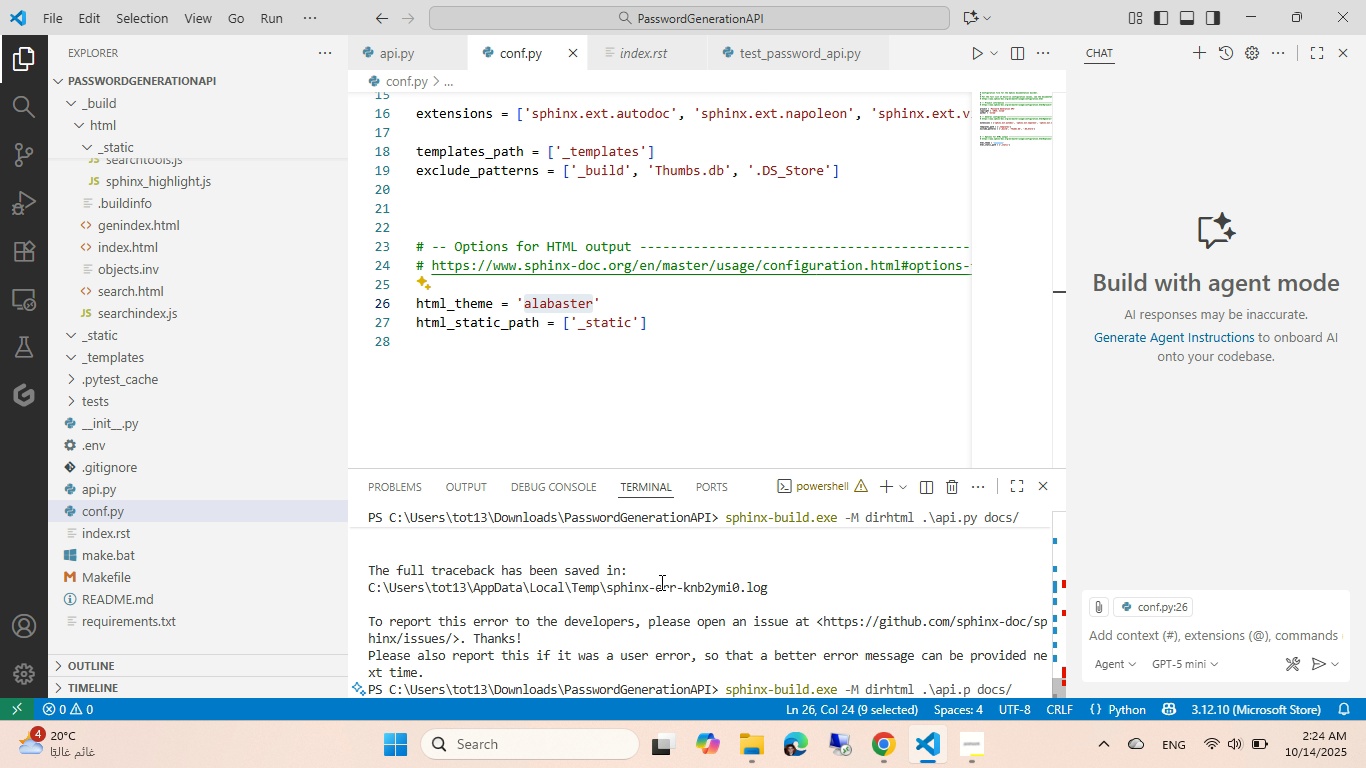 
key(Backspace)
 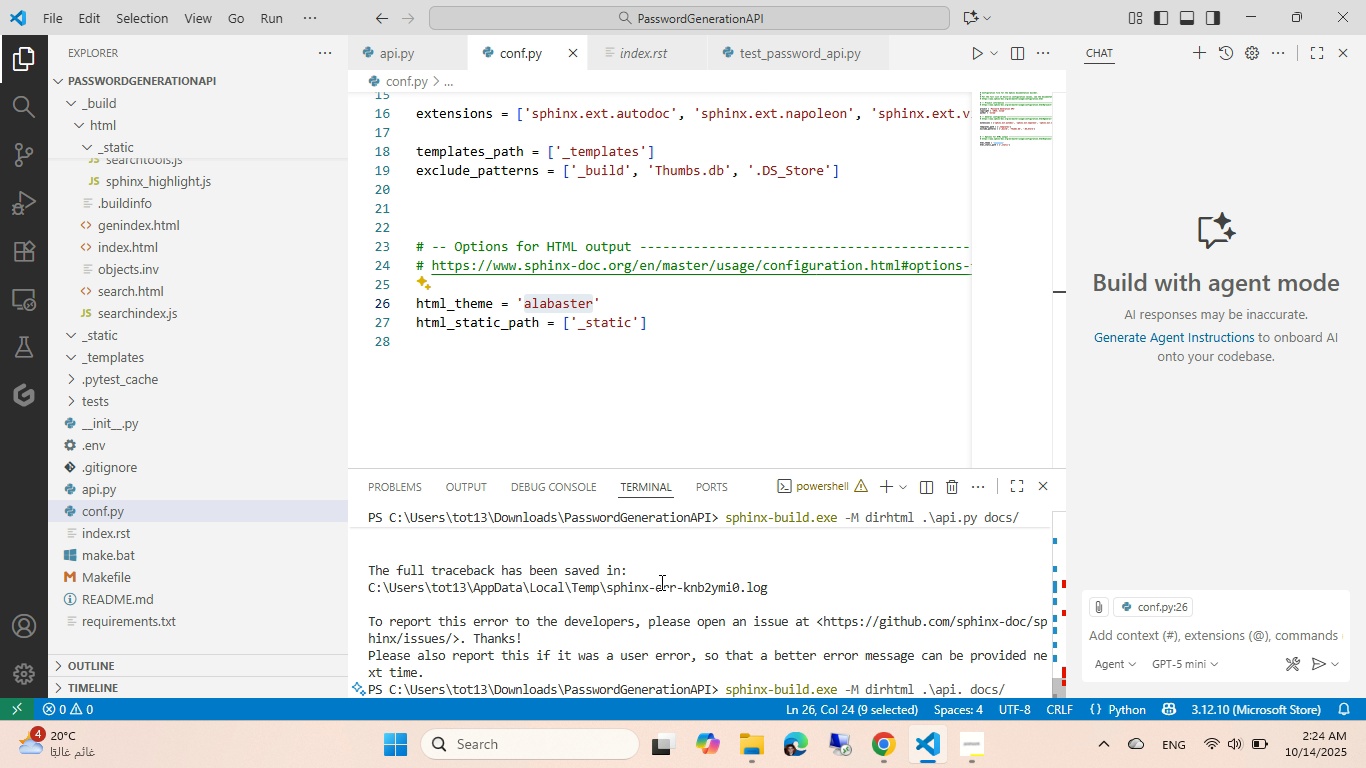 
key(Backspace)
 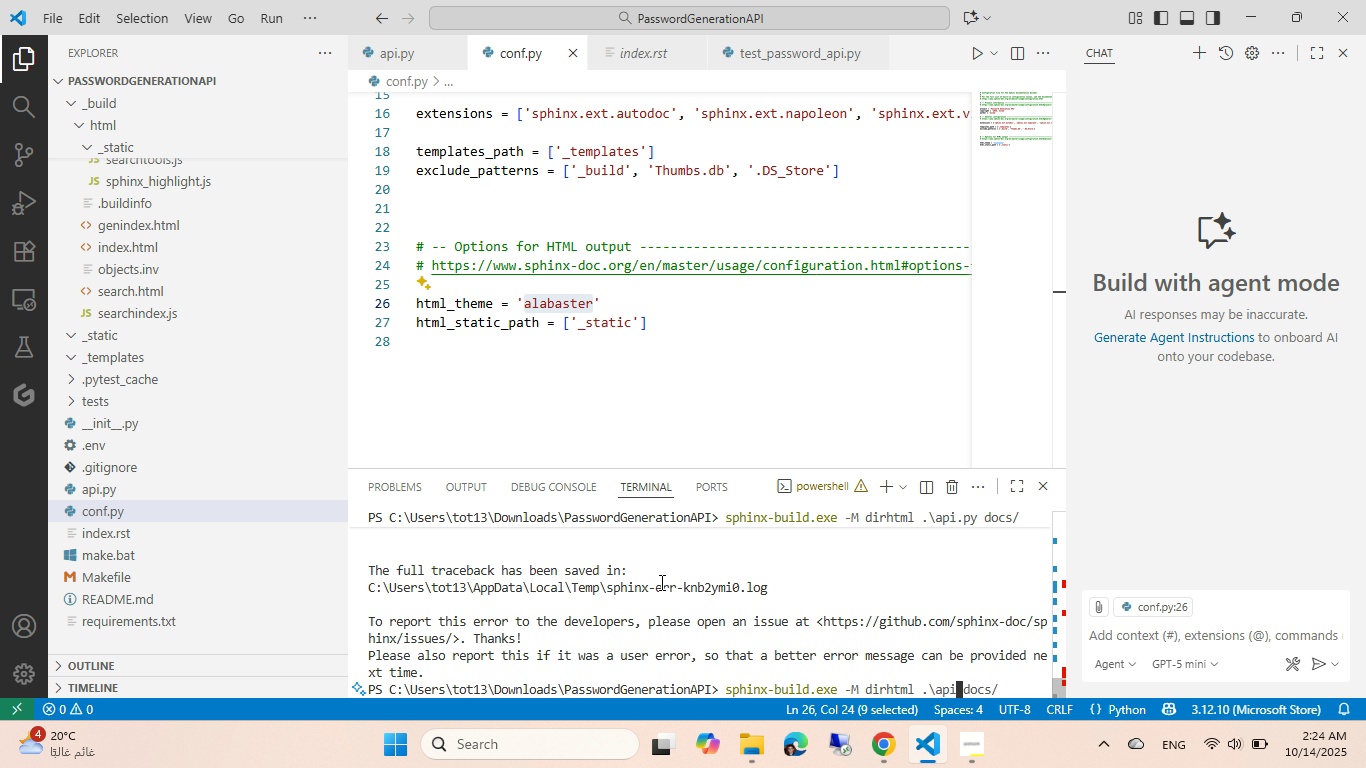 
key(Backspace)
 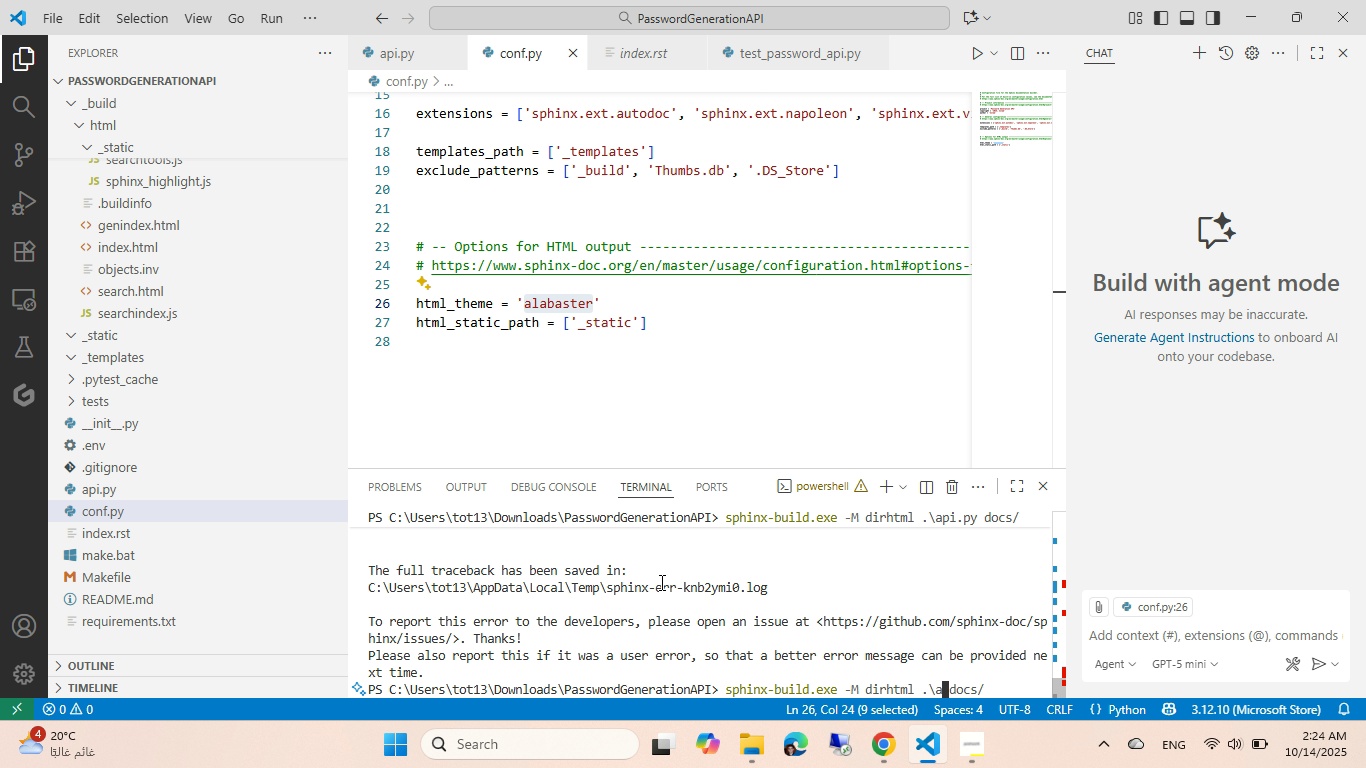 
key(Backspace)
 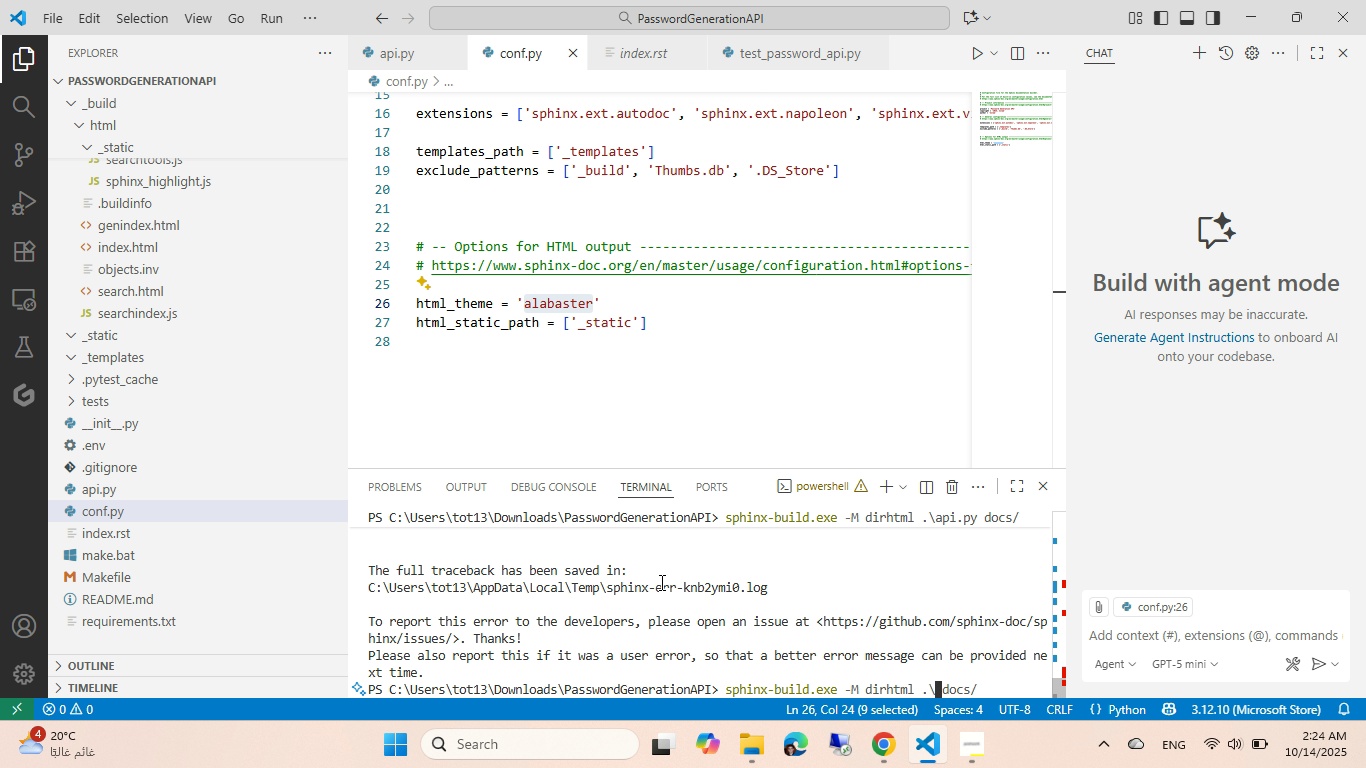 
key(Backspace)
 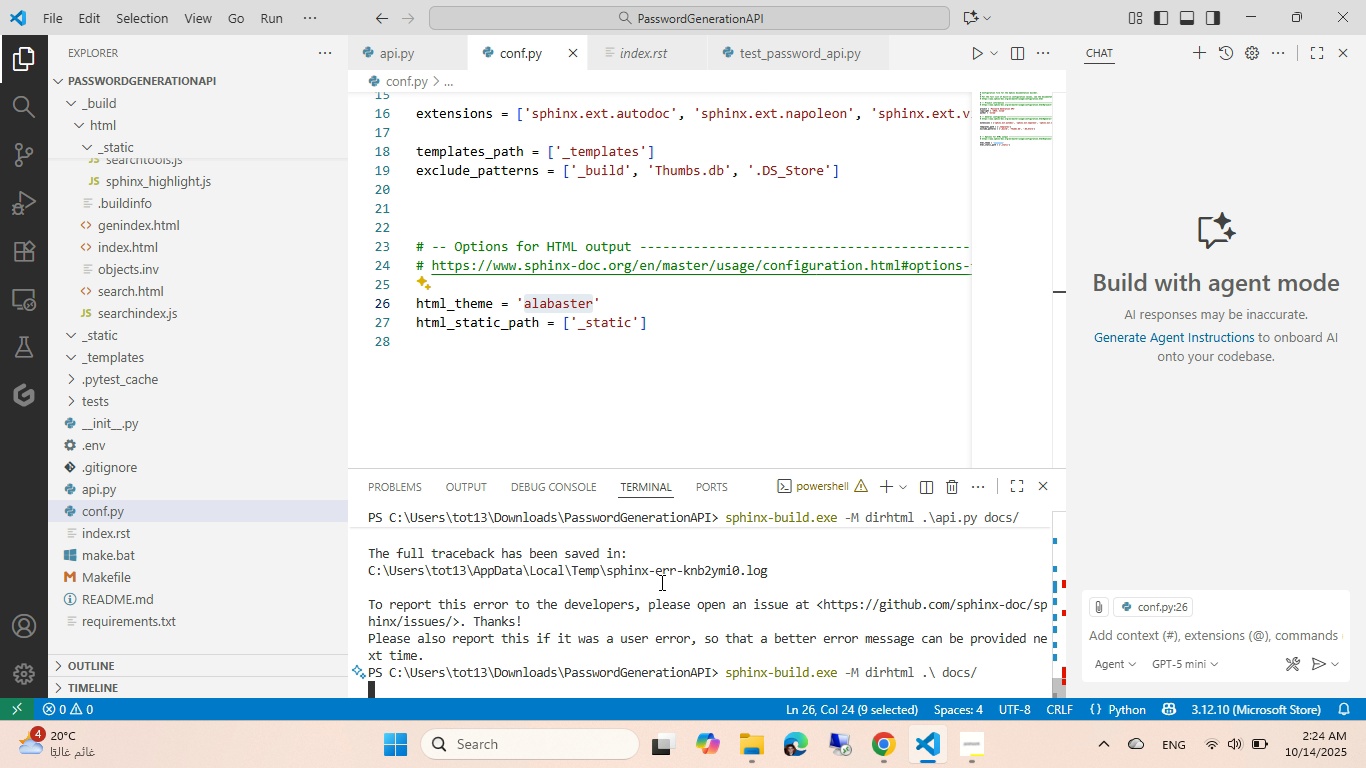 
key(Enter)
 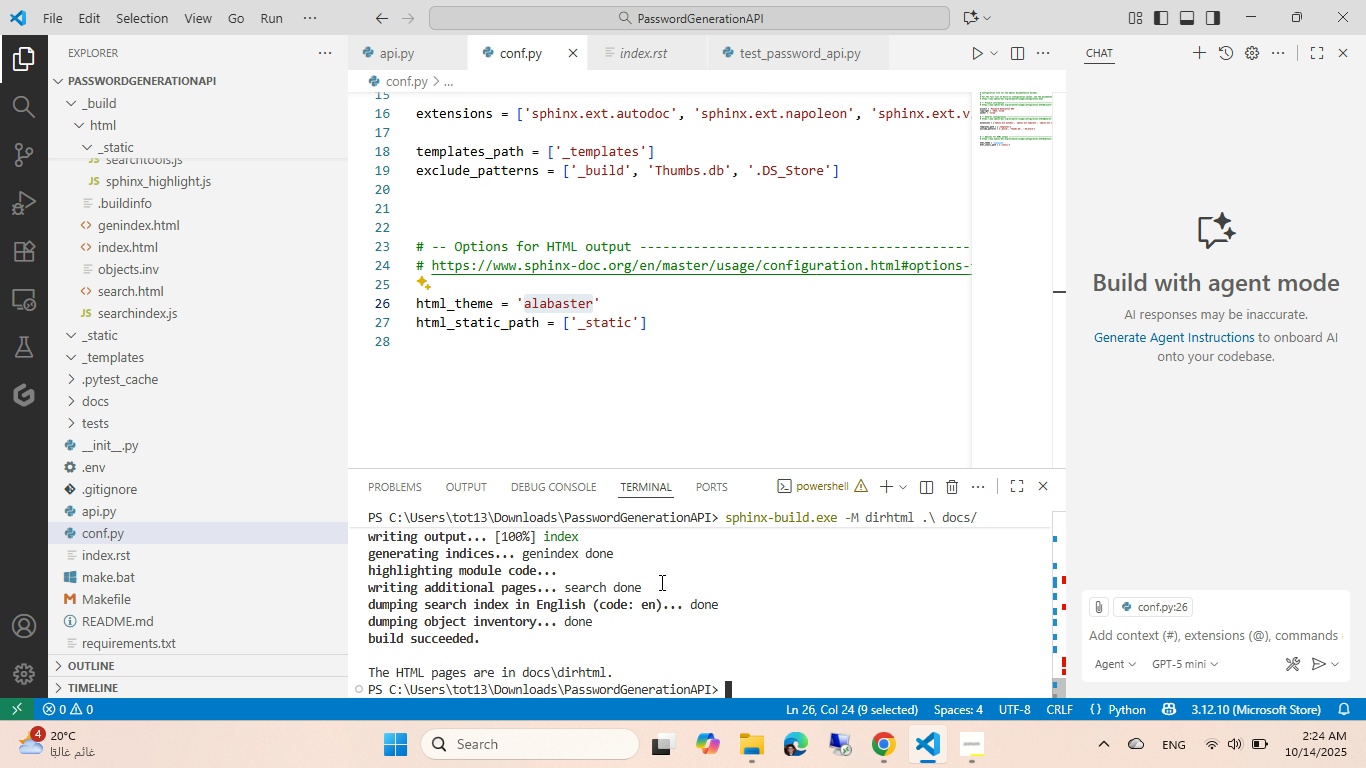 
wait(11.7)
 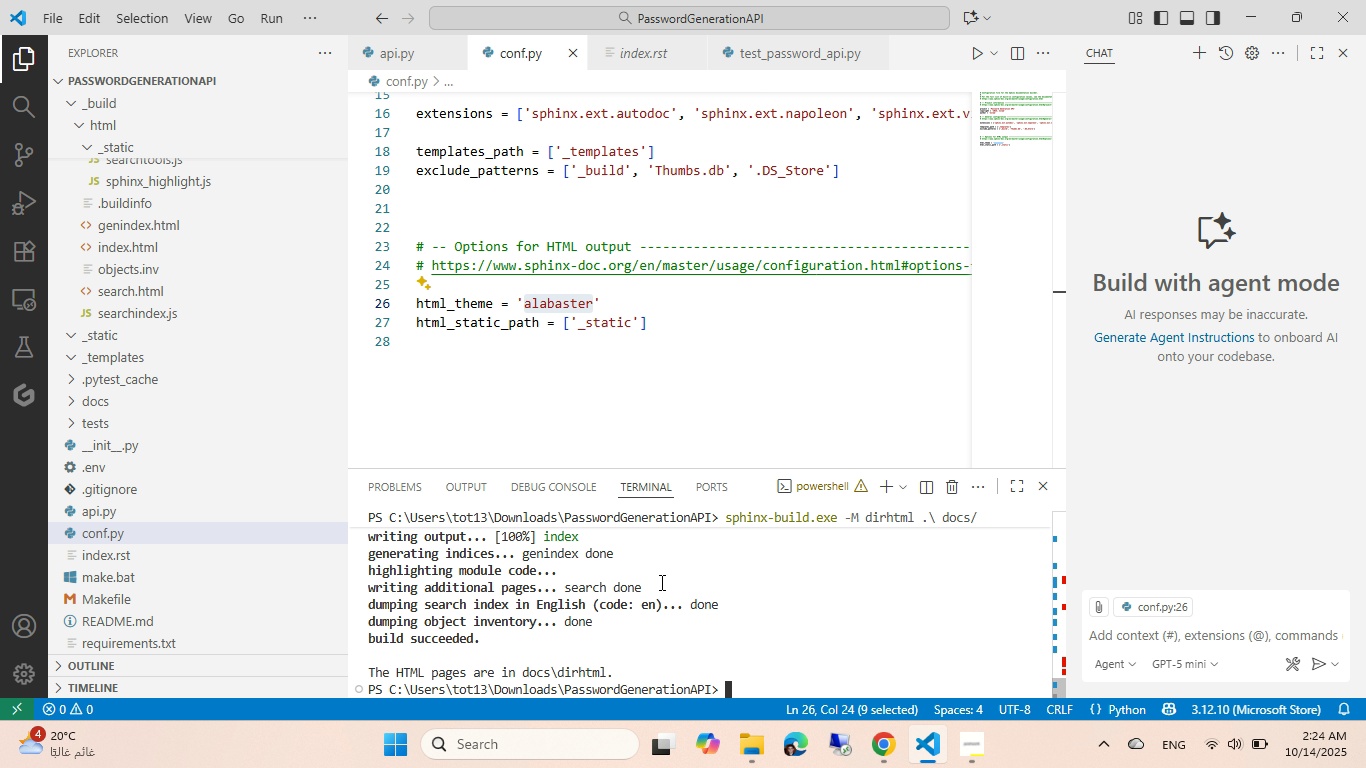 
left_click([120, 396])
 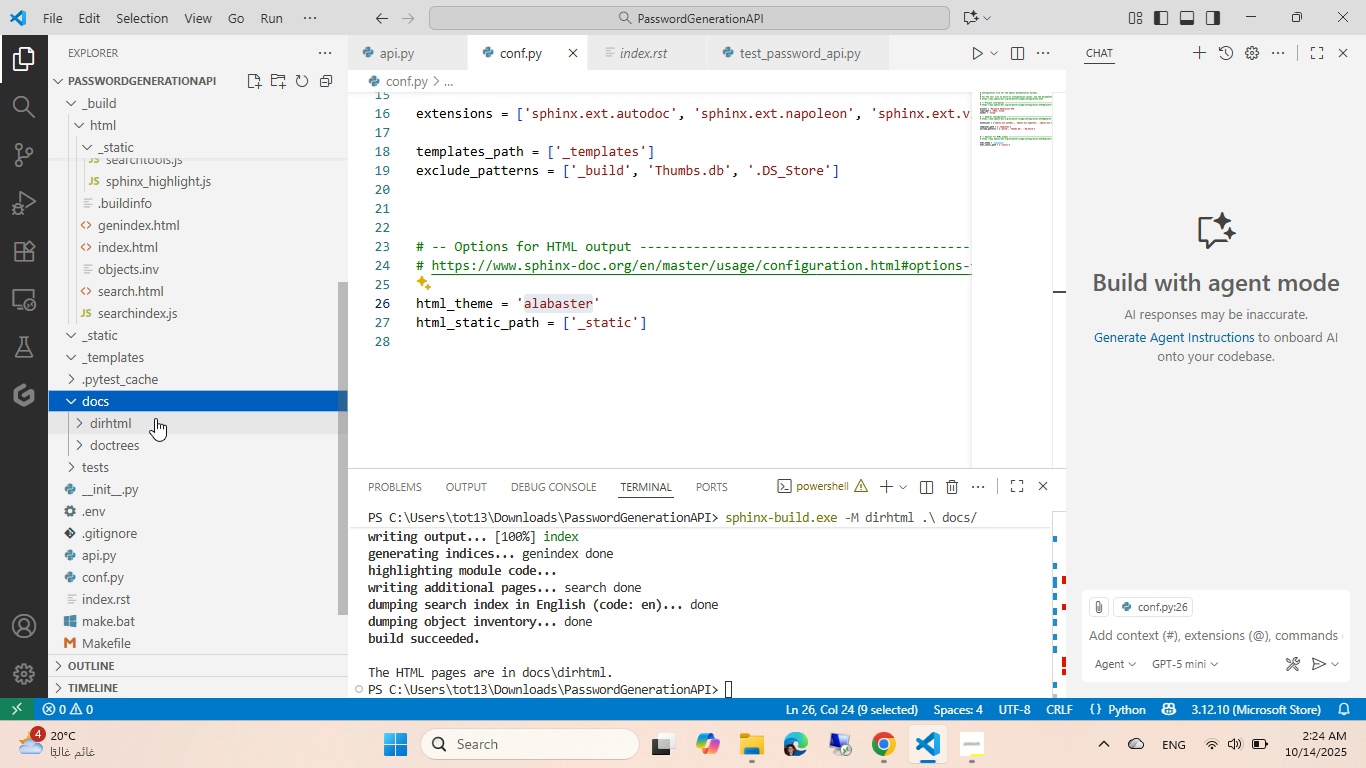 
left_click([155, 418])
 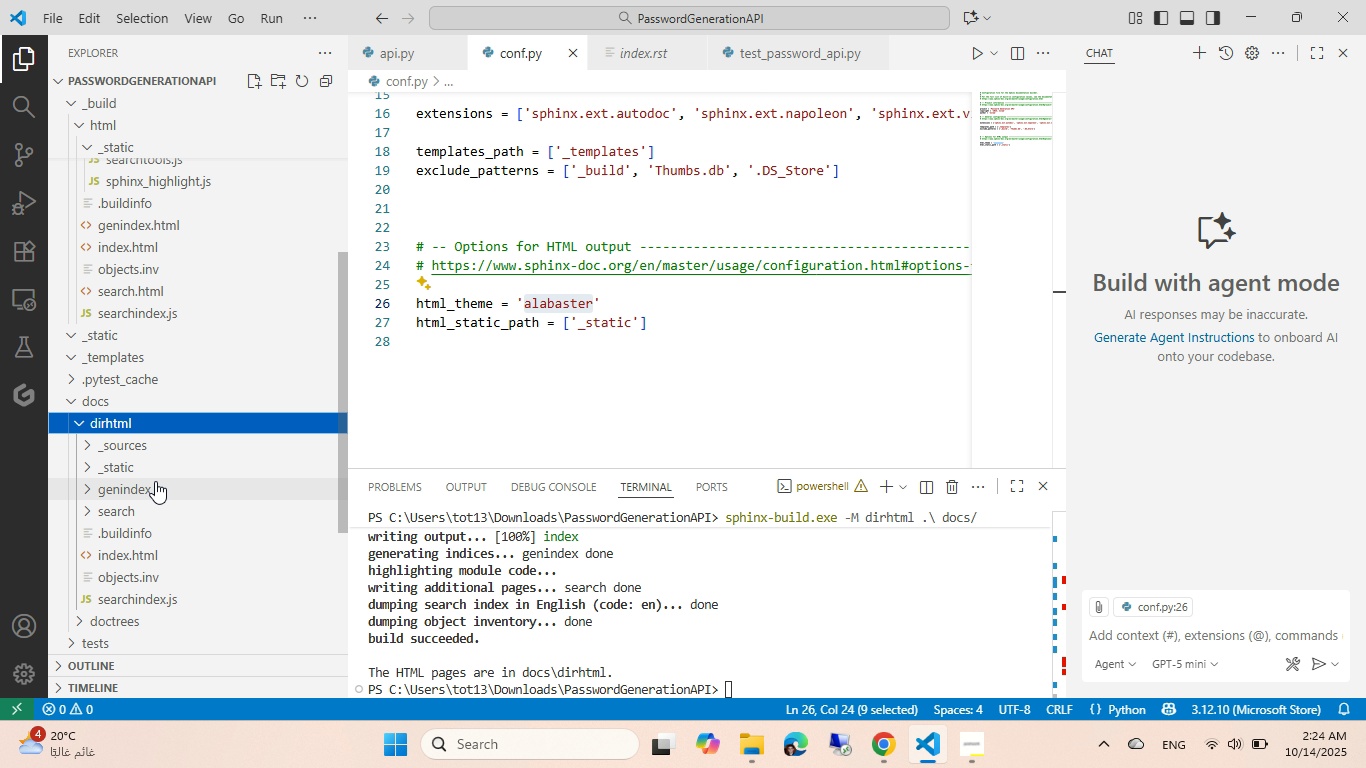 
scroll: coordinate [155, 481], scroll_direction: down, amount: 1.0
 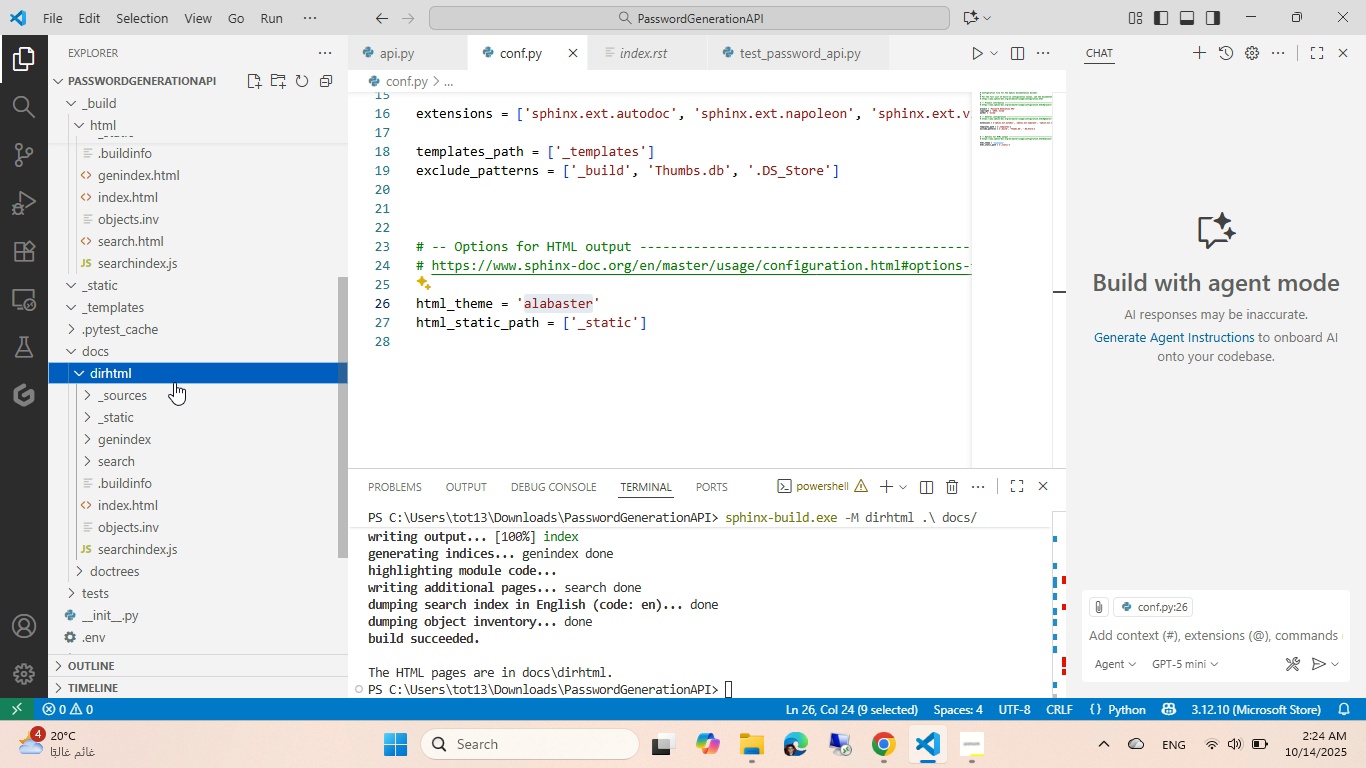 
right_click([160, 372])
 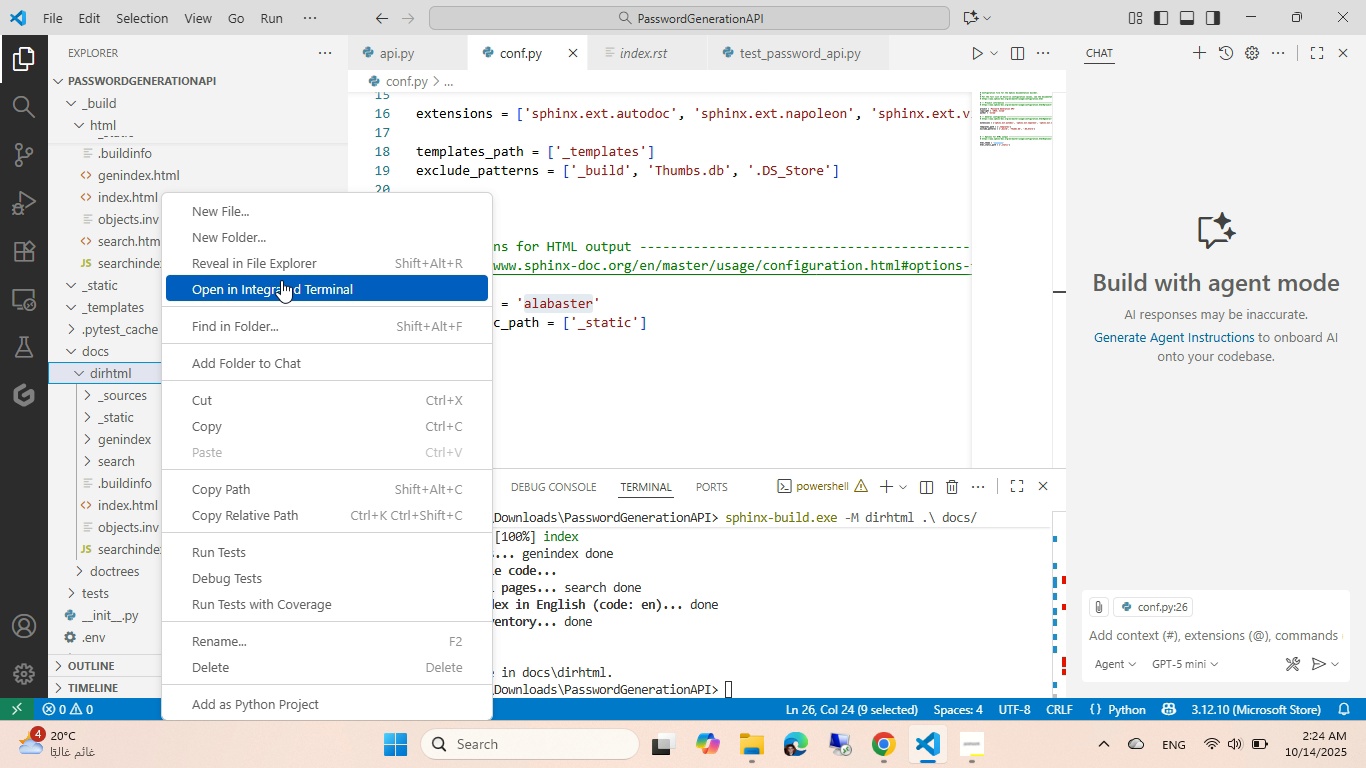 
left_click([275, 252])
 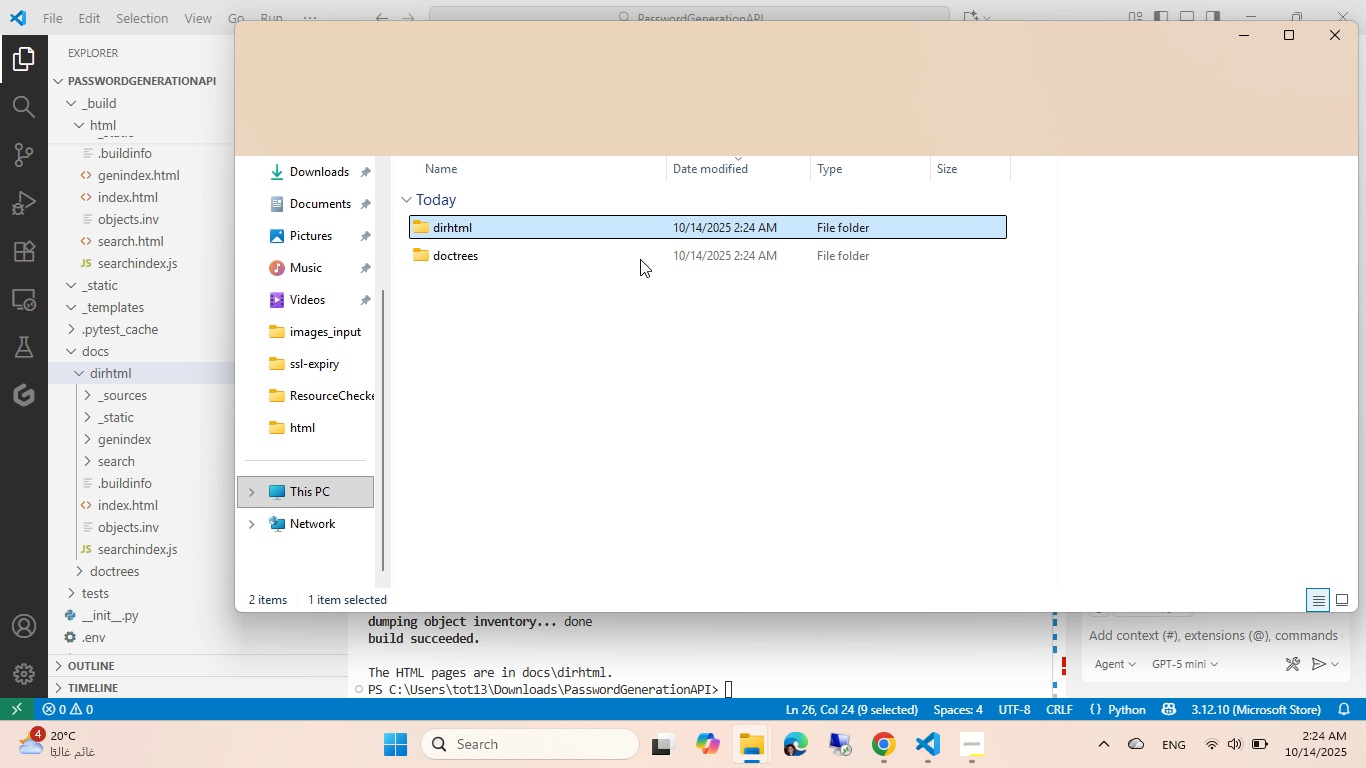 
double_click([517, 222])
 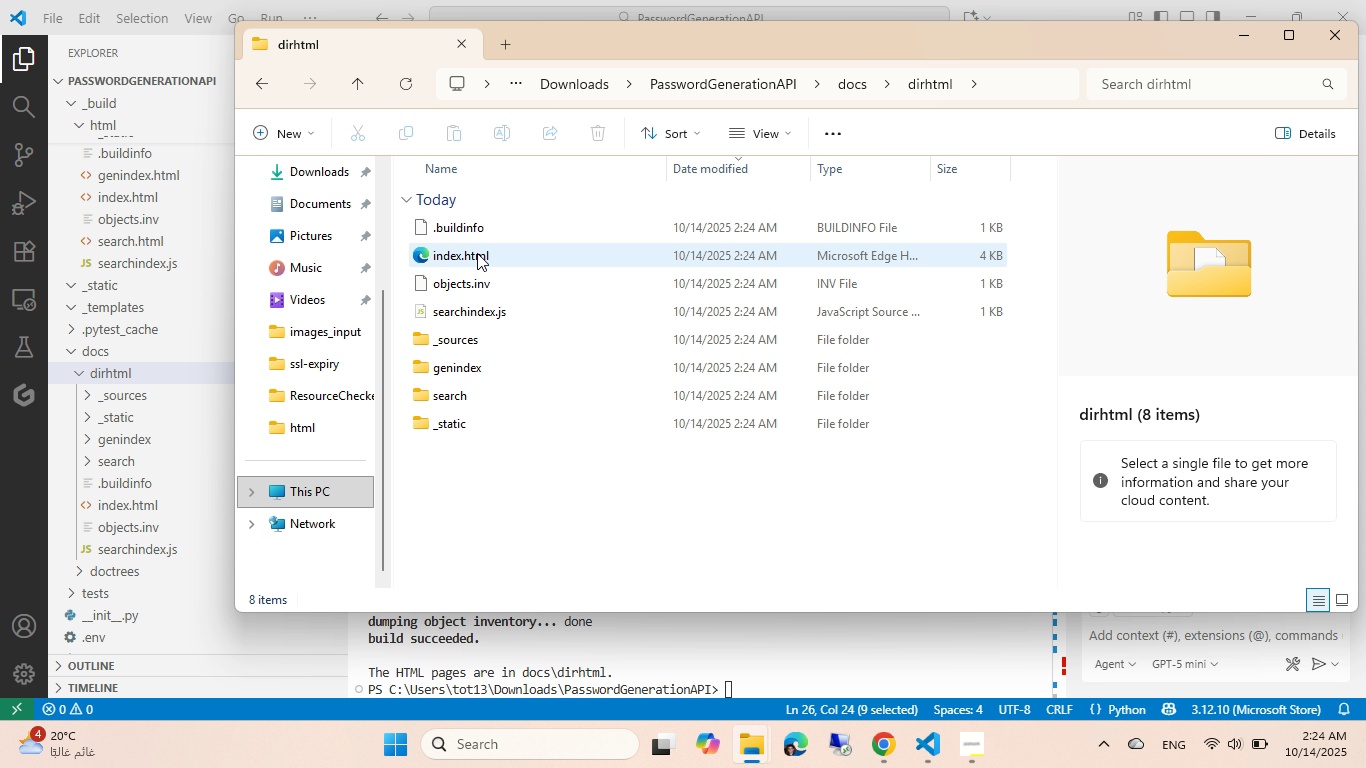 
double_click([480, 260])
 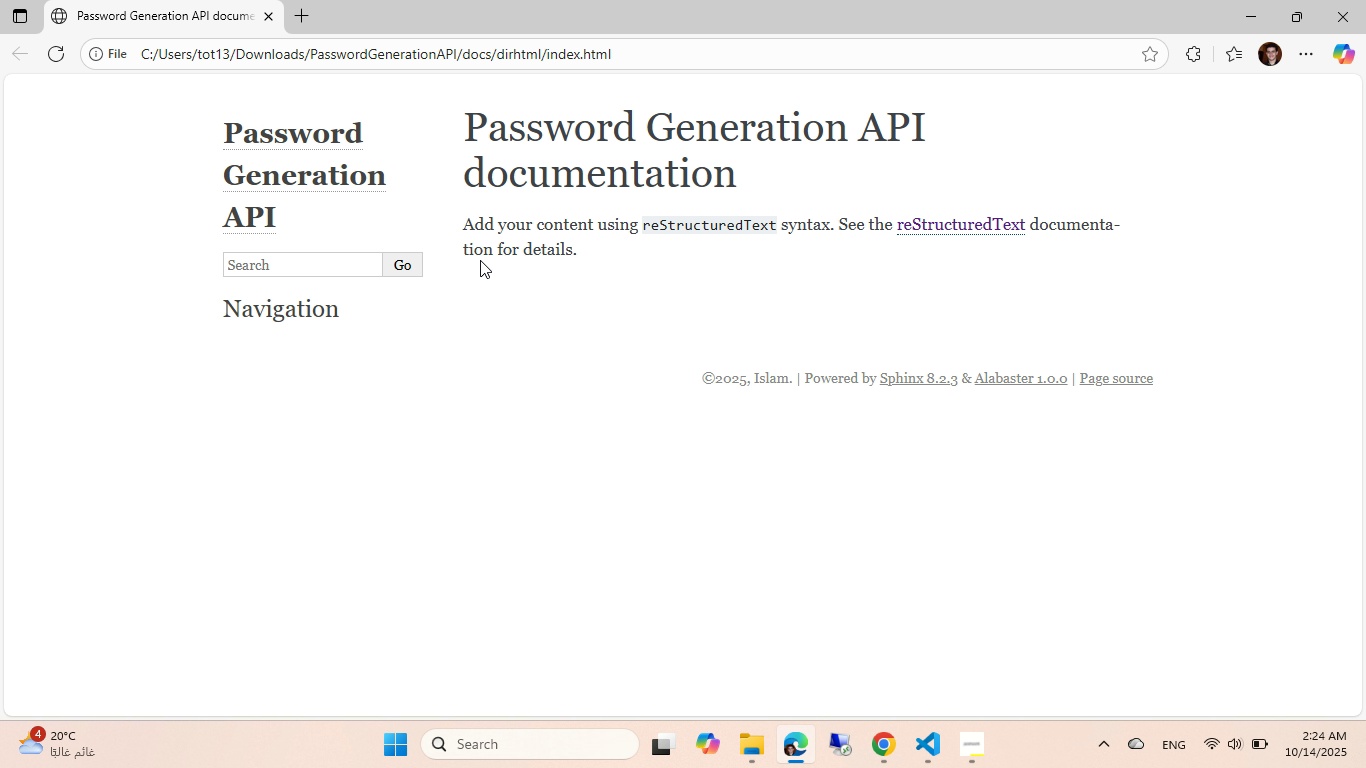 
wait(9.04)
 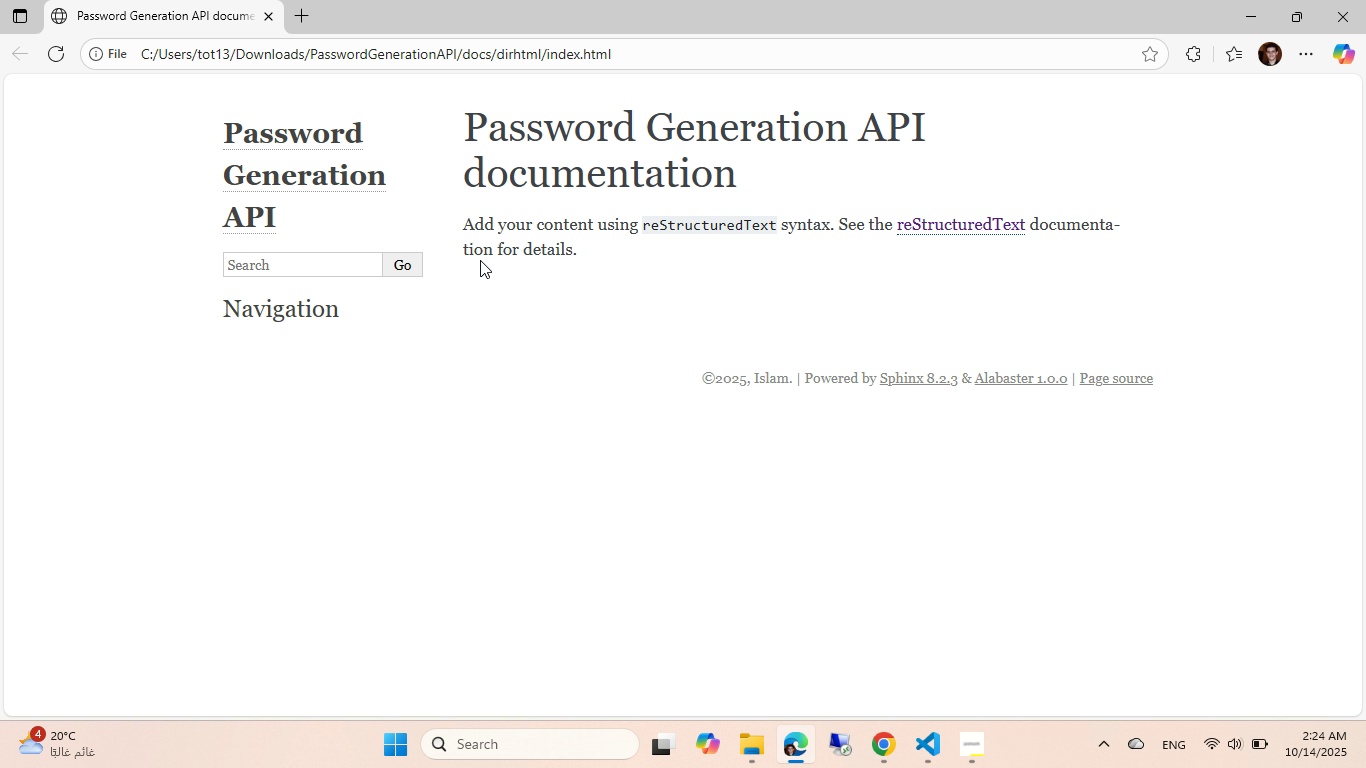 
left_click_drag(start_coordinate=[507, 217], to_coordinate=[591, 301])
 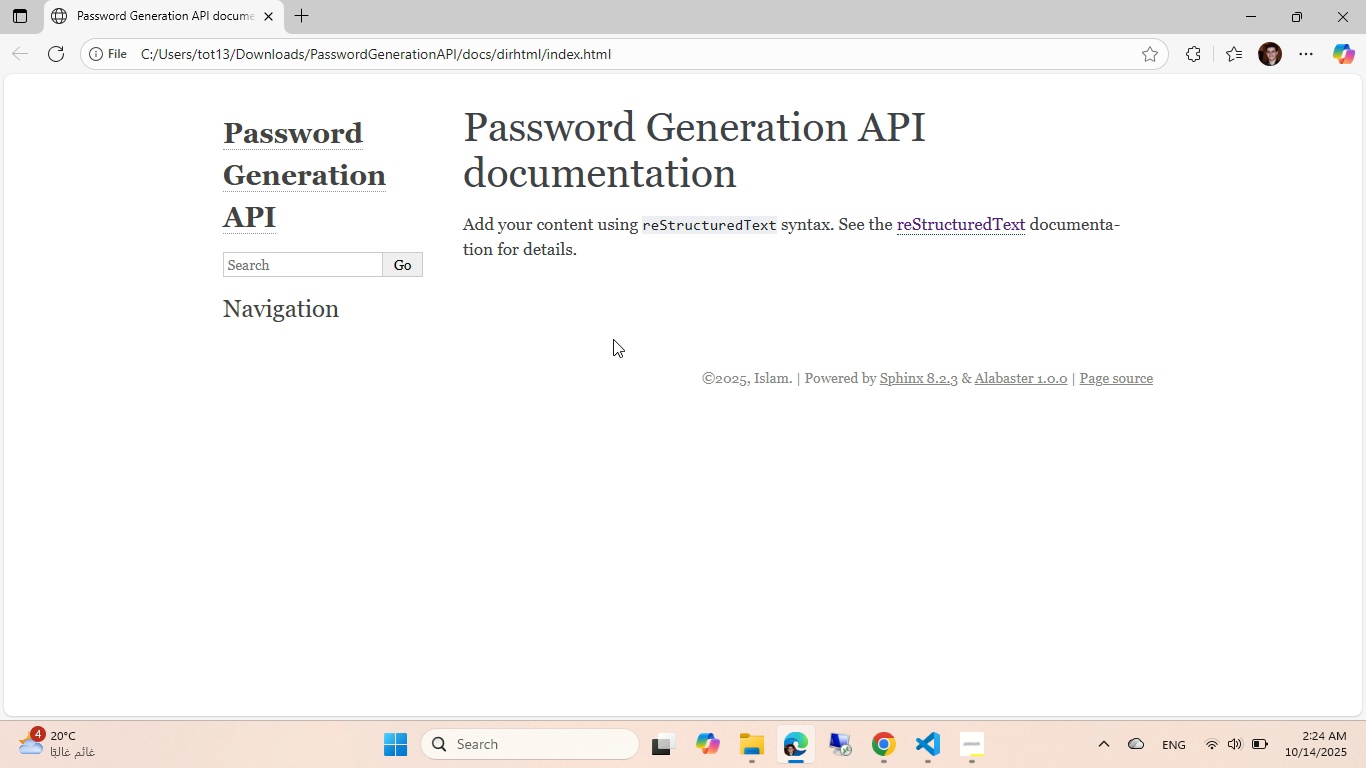 
left_click([613, 339])
 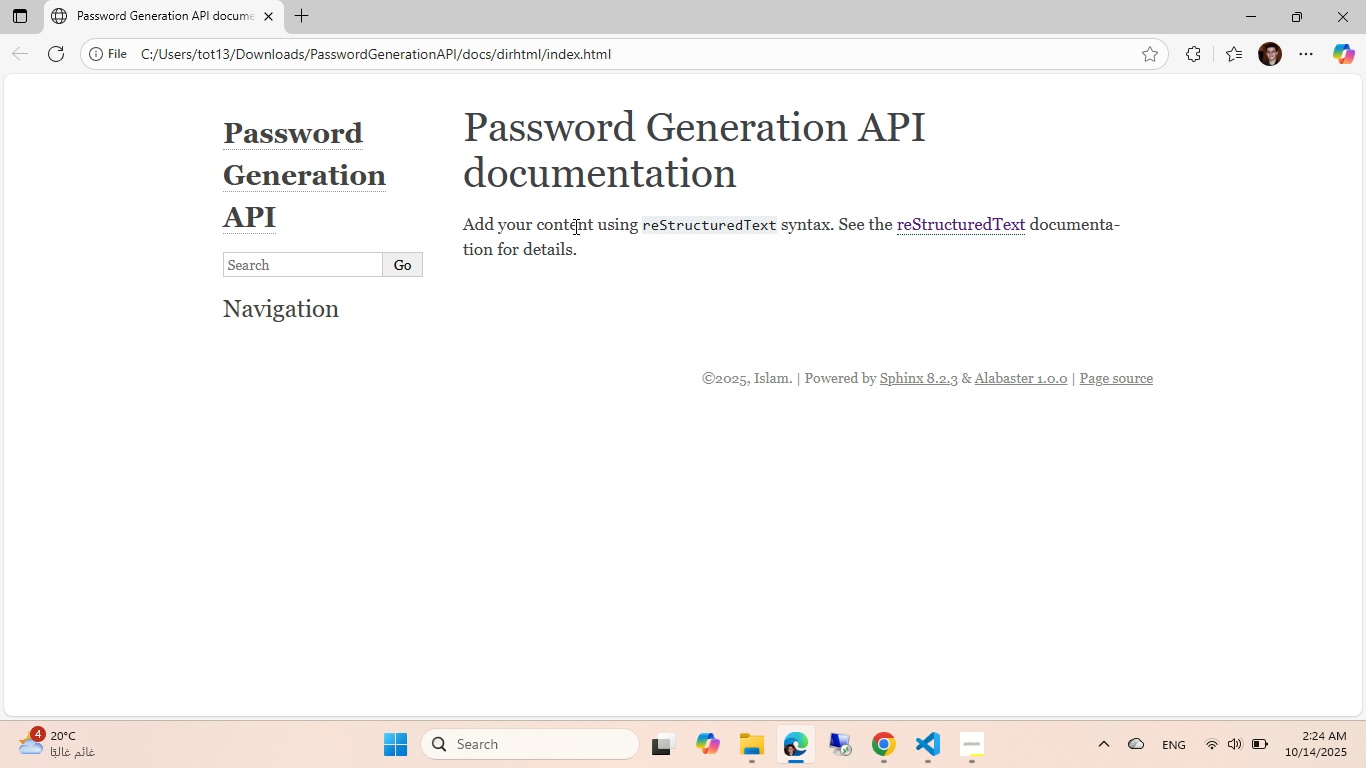 
key(Control+ControlLeft)
 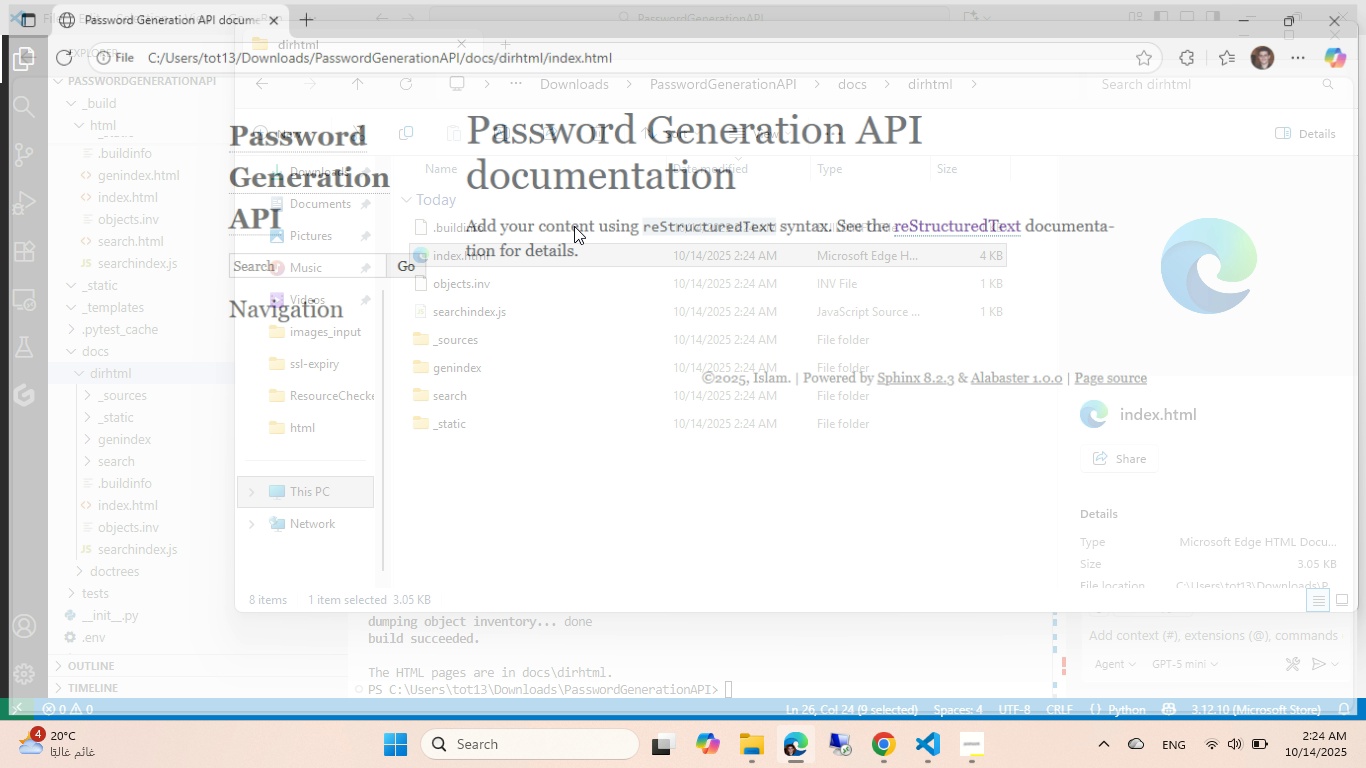 
key(Control+W)
 